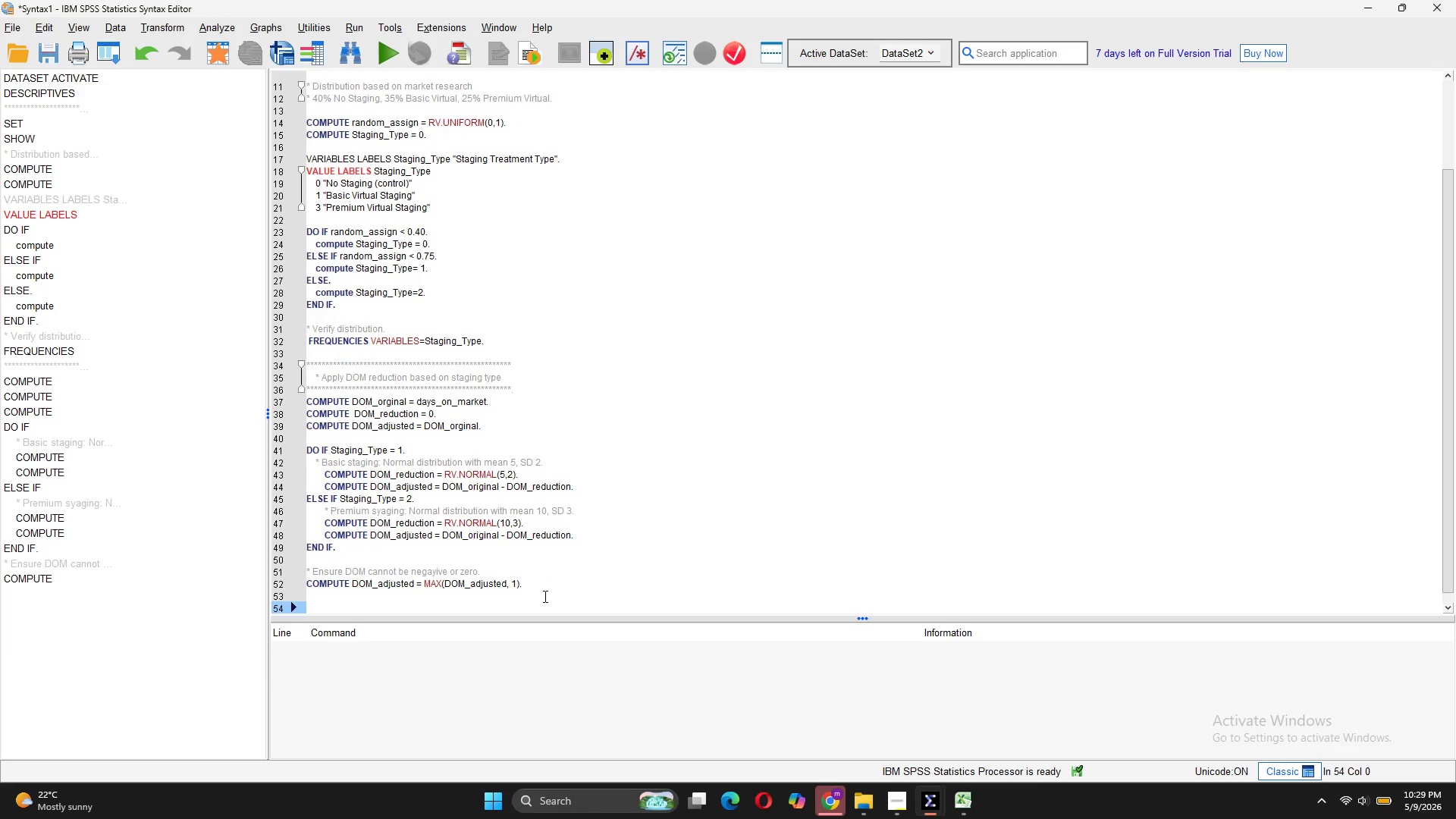 
type(VARIABLES)
key(Backspace)
type( LABELS)
 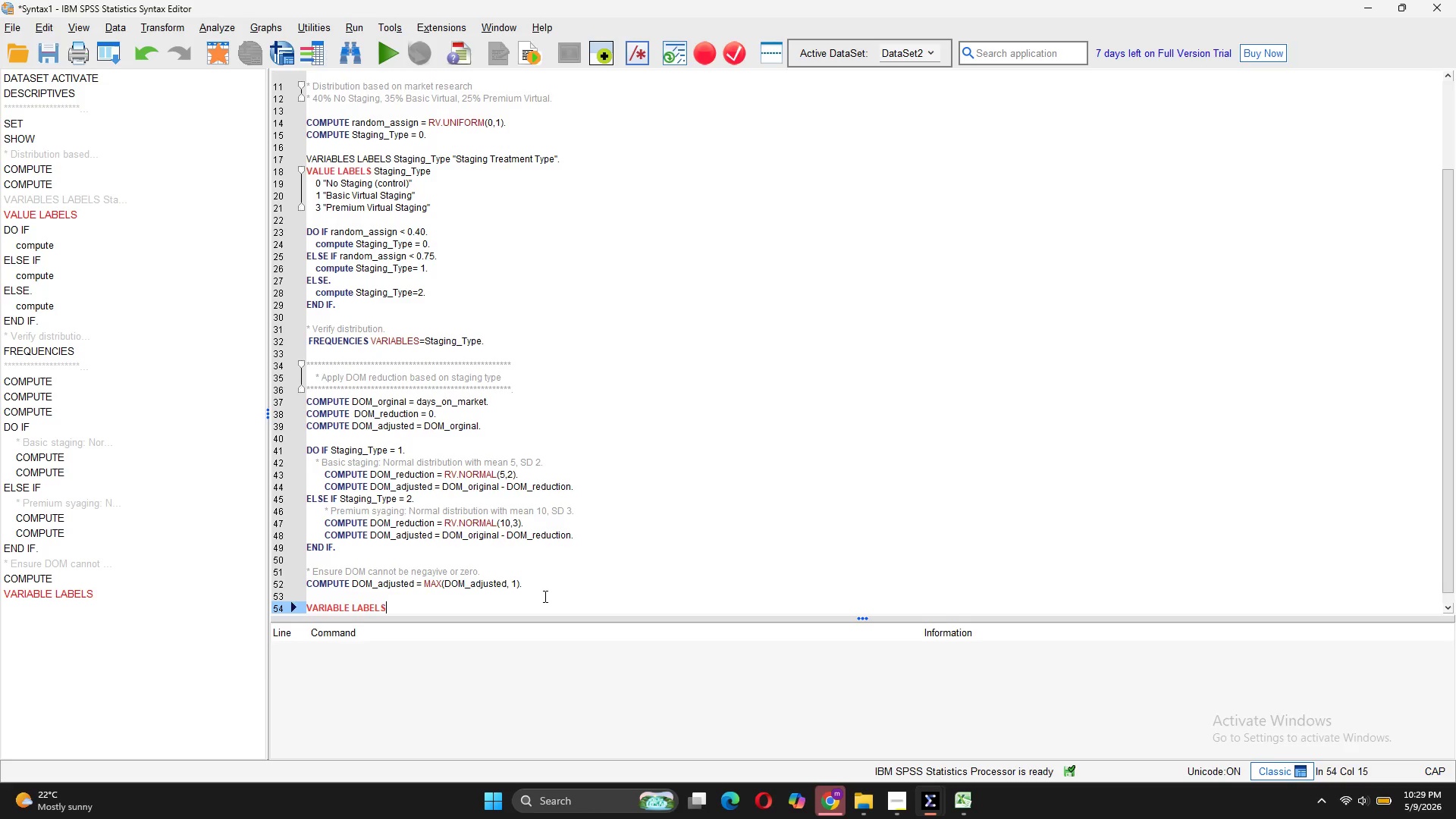 
key(Enter)
 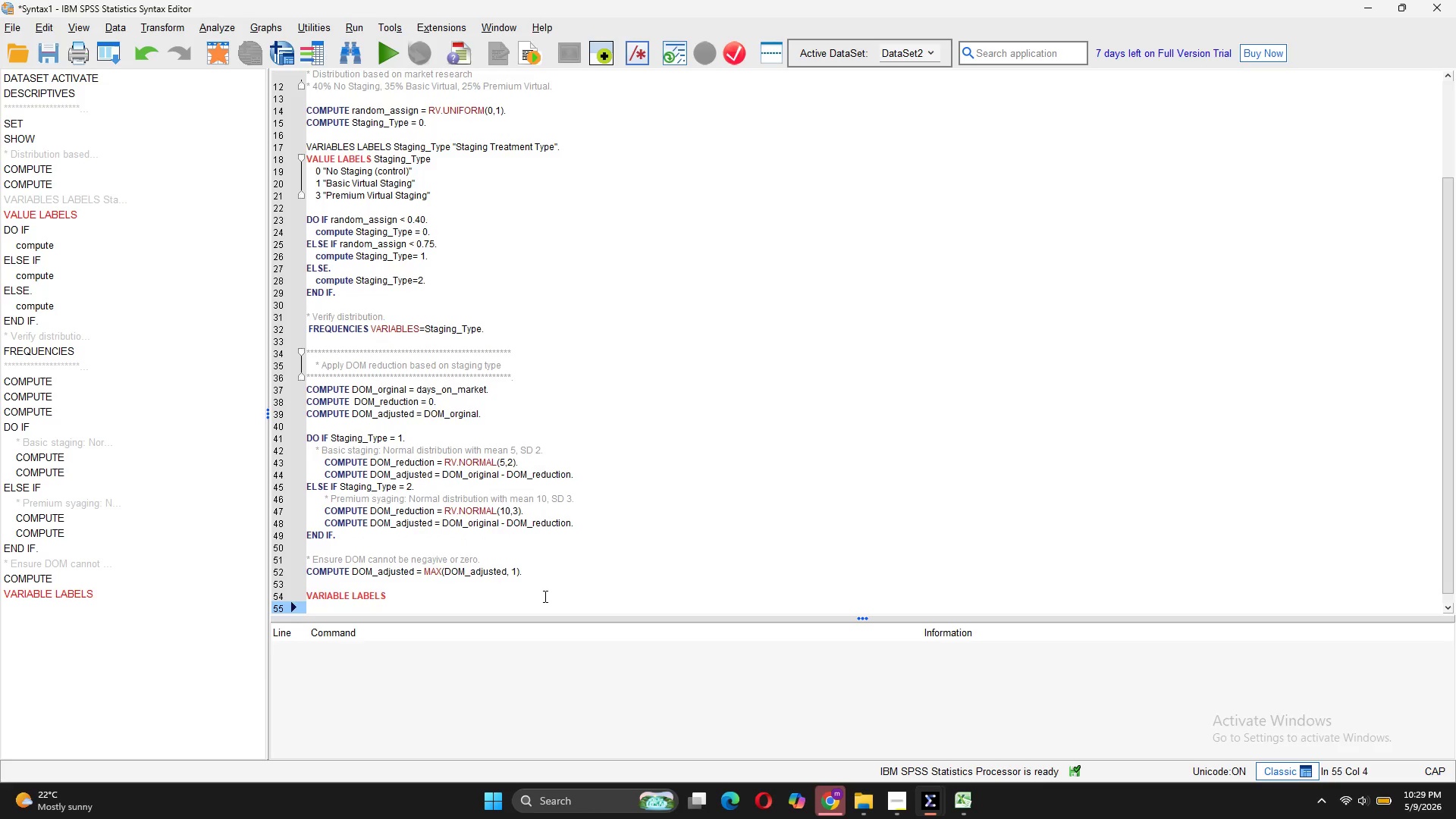 
type(DOM_original "Days on Market (O)
 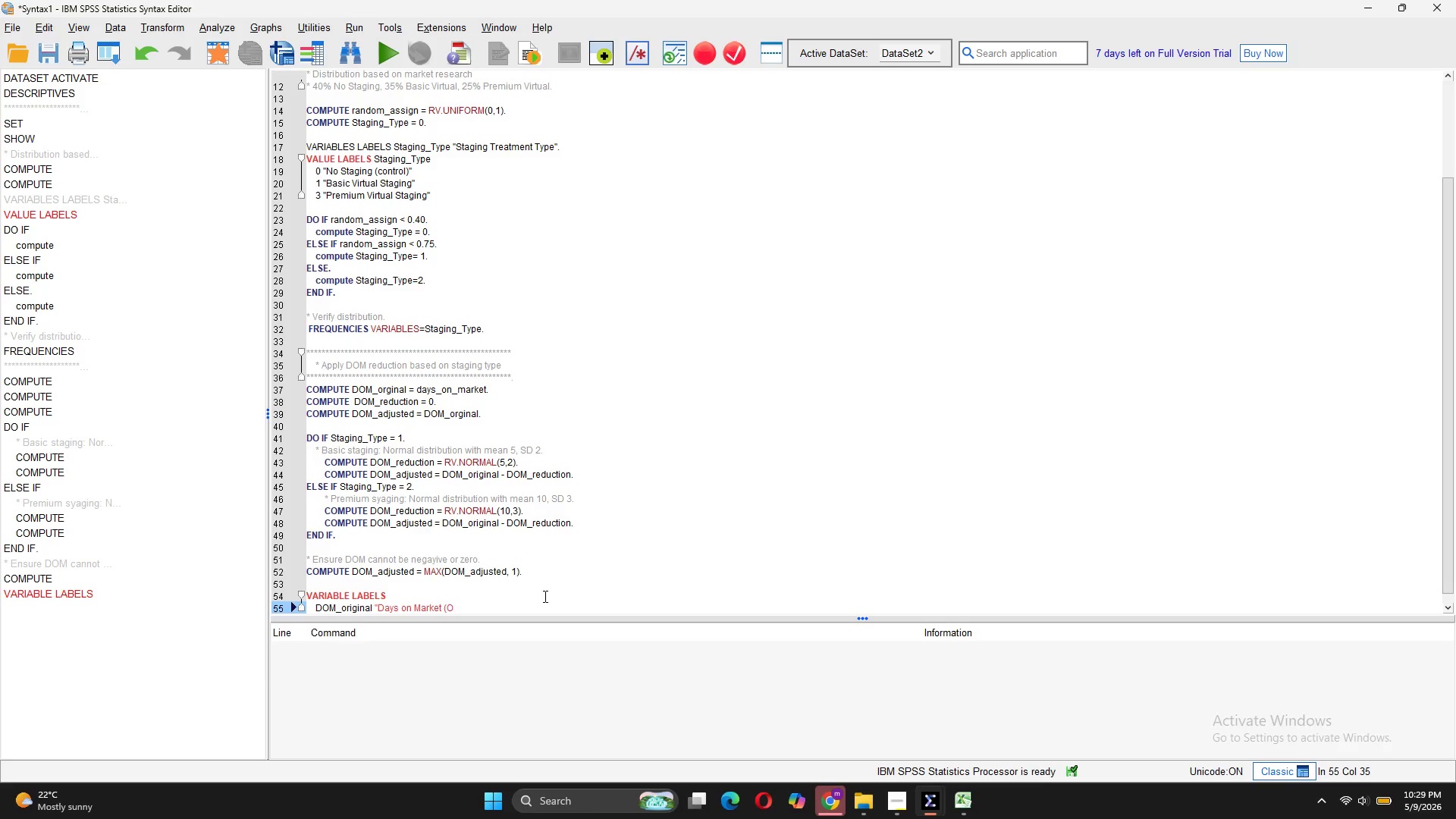 
type(riginal/Unstaged))
 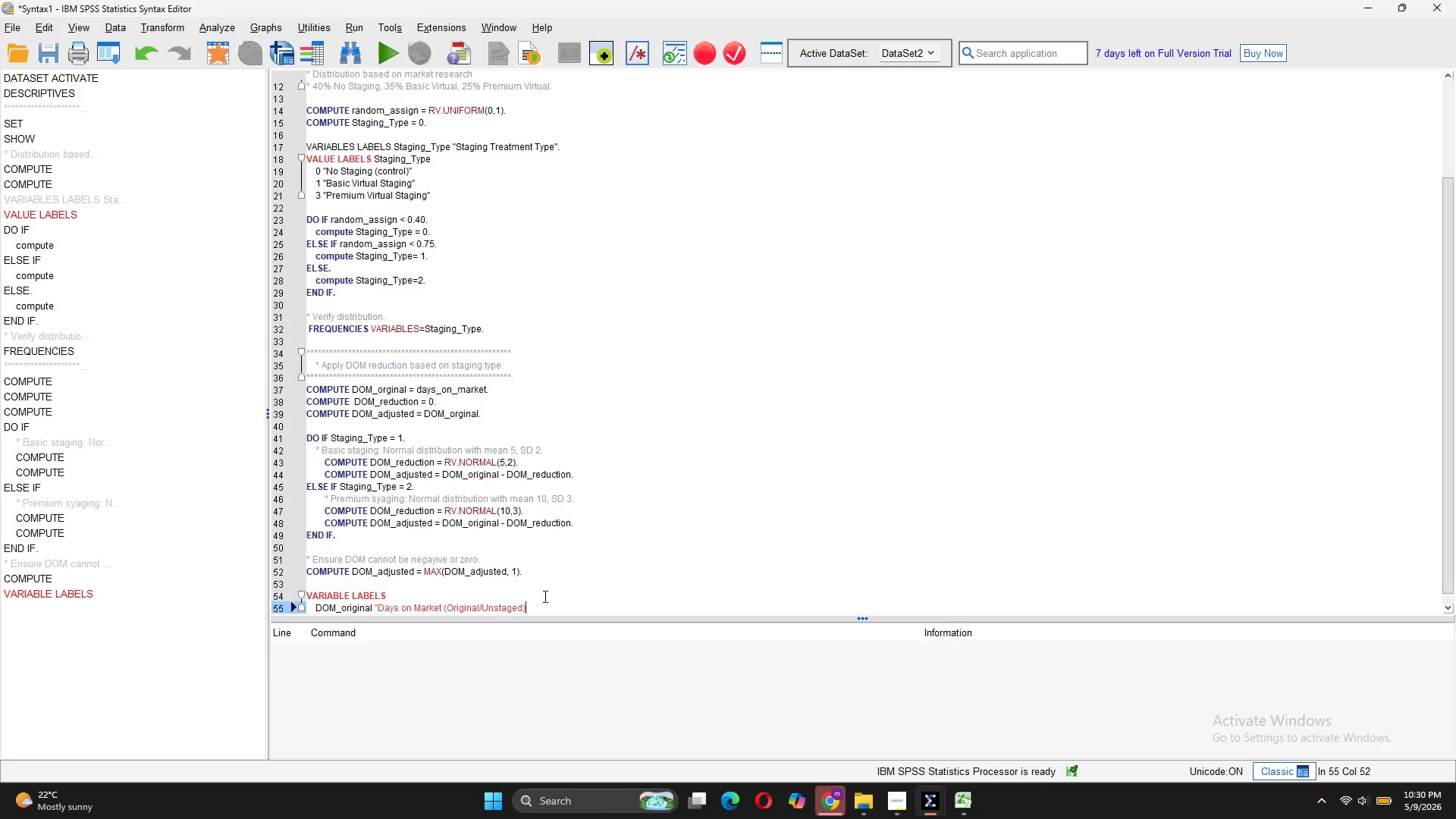 
key(Shift+Quote)
 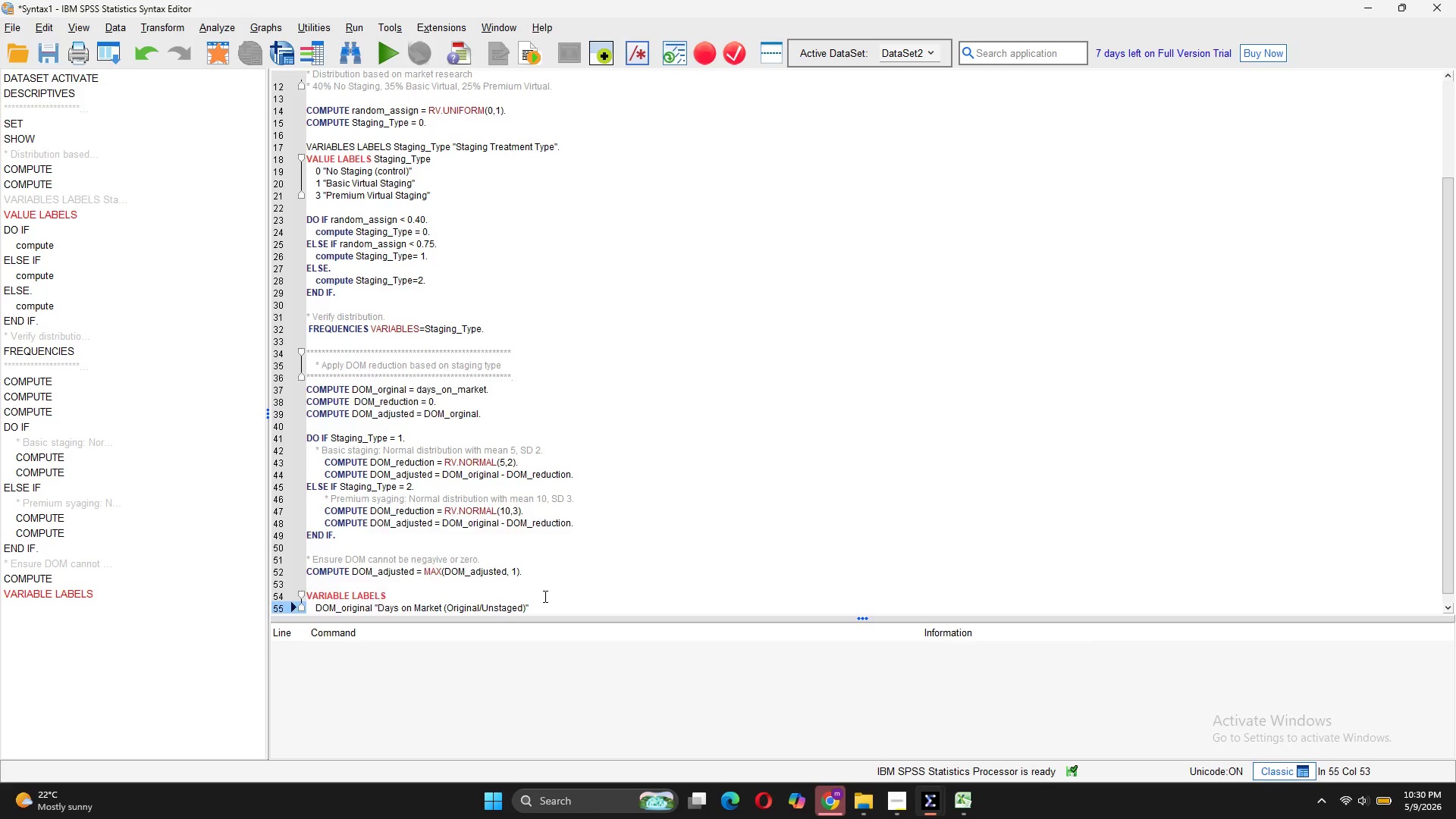 
key(Enter)
 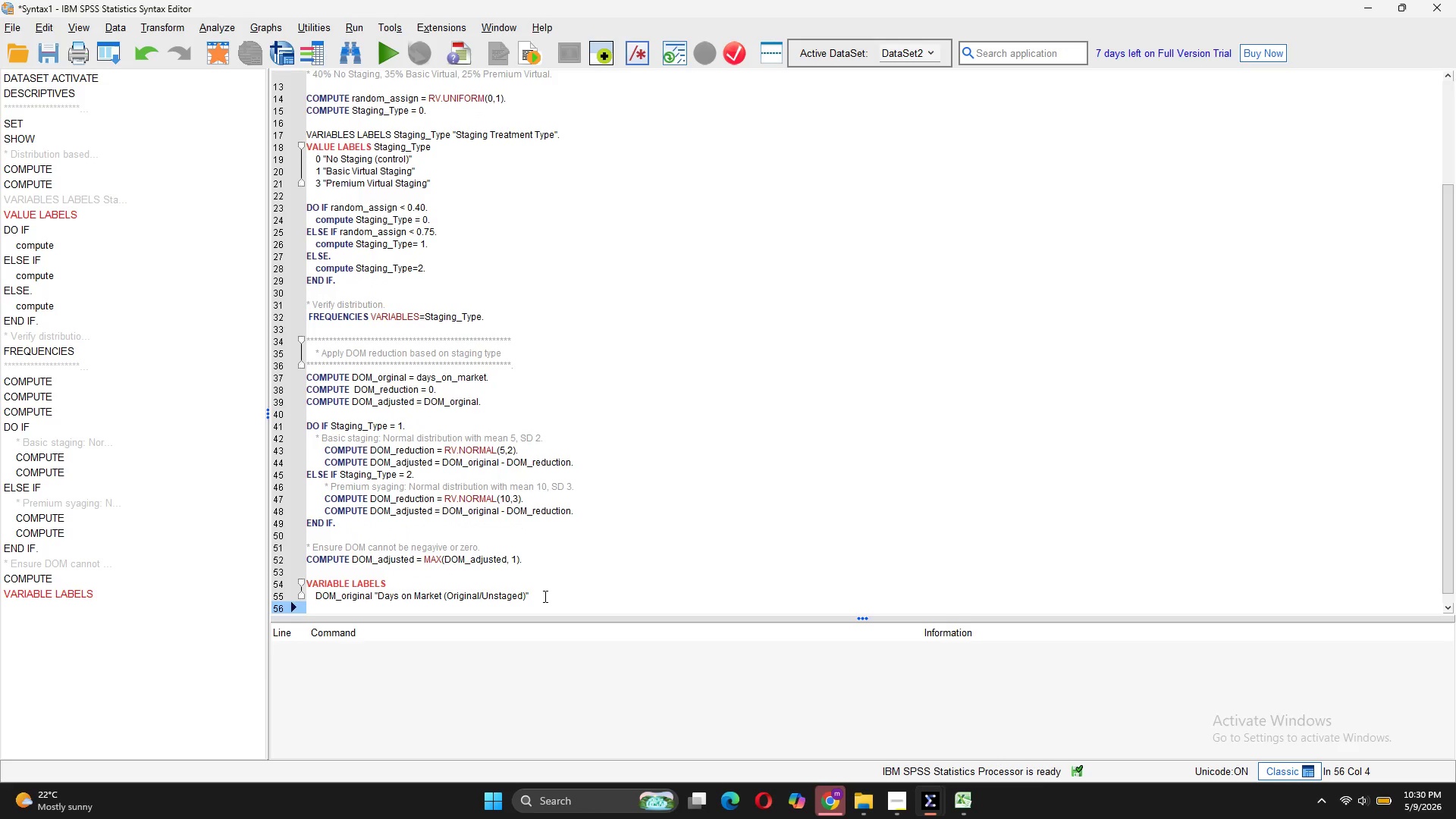 
type(DOM )
key(Backspace)
type(_adjusted )
 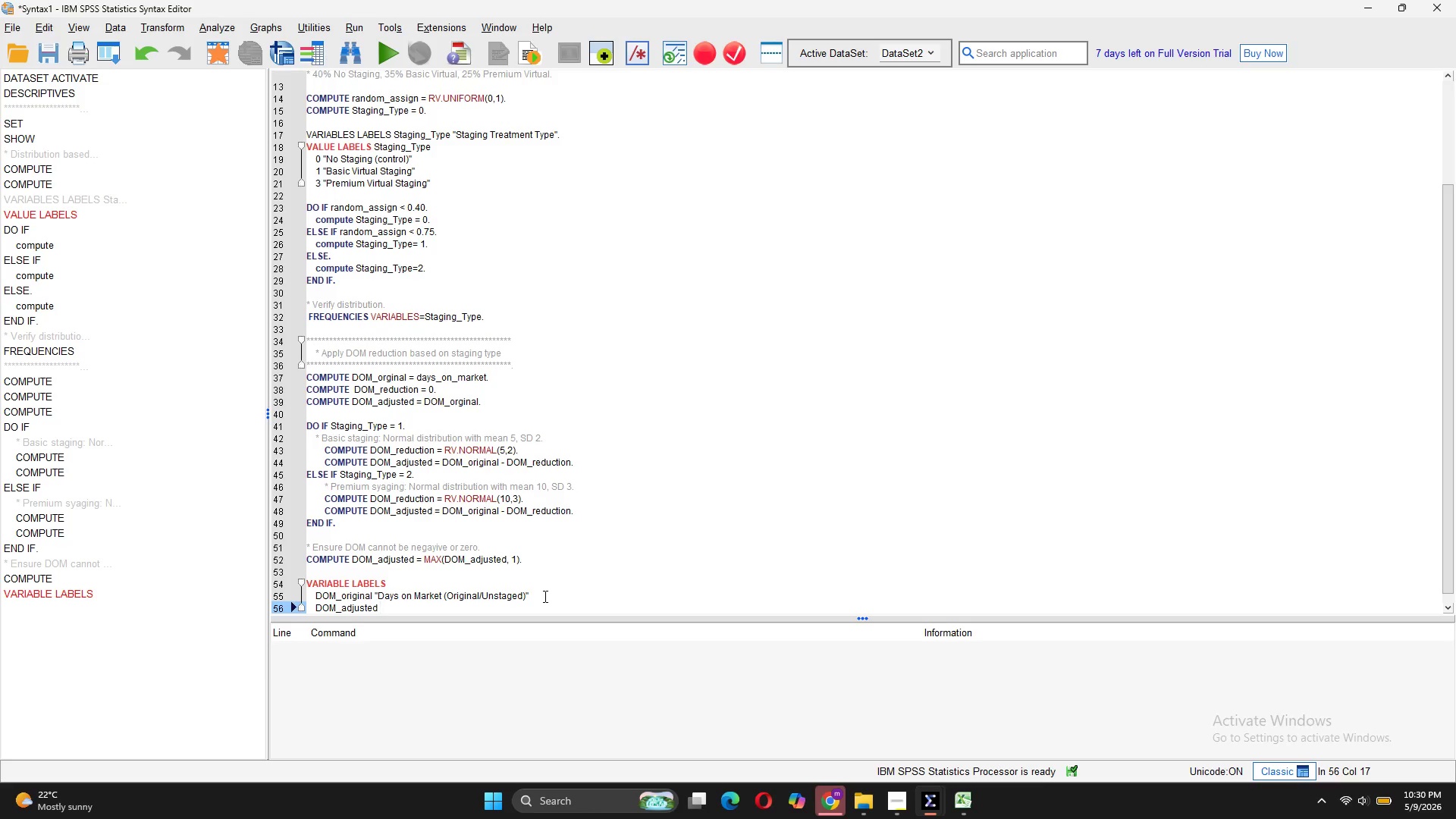 
type("Days on Market (Post-Staging)")
 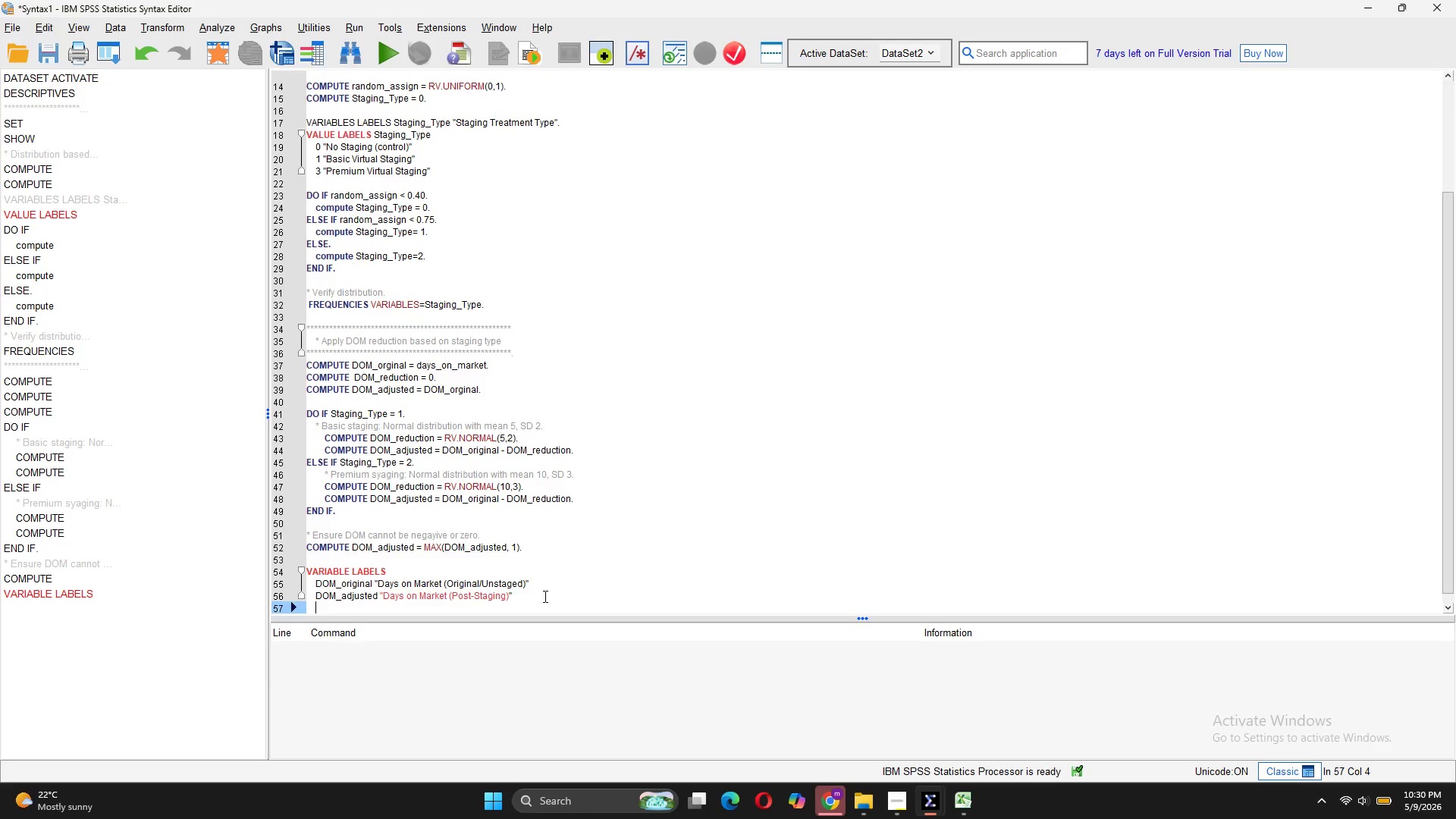 
 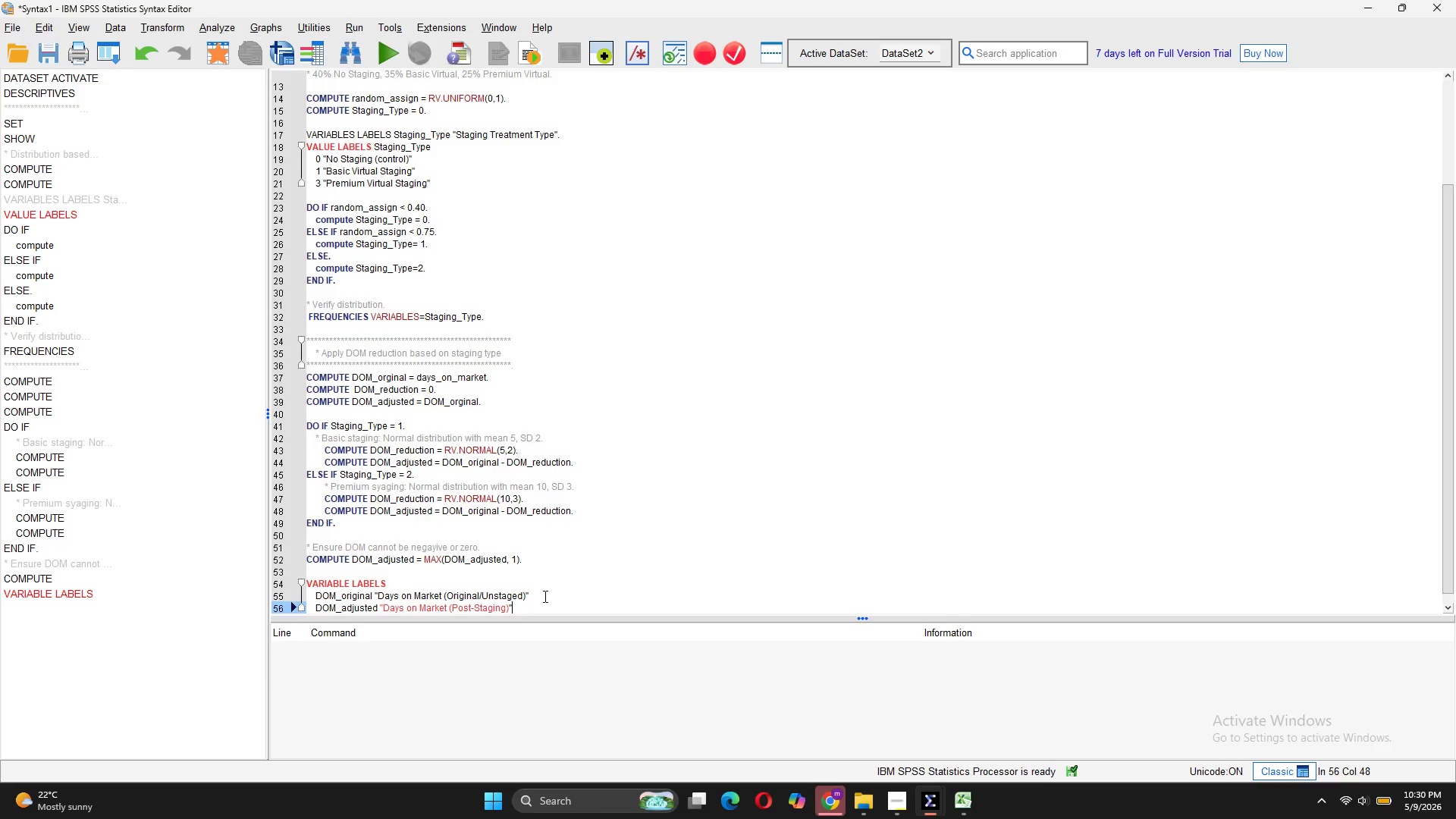 
key(Enter)
 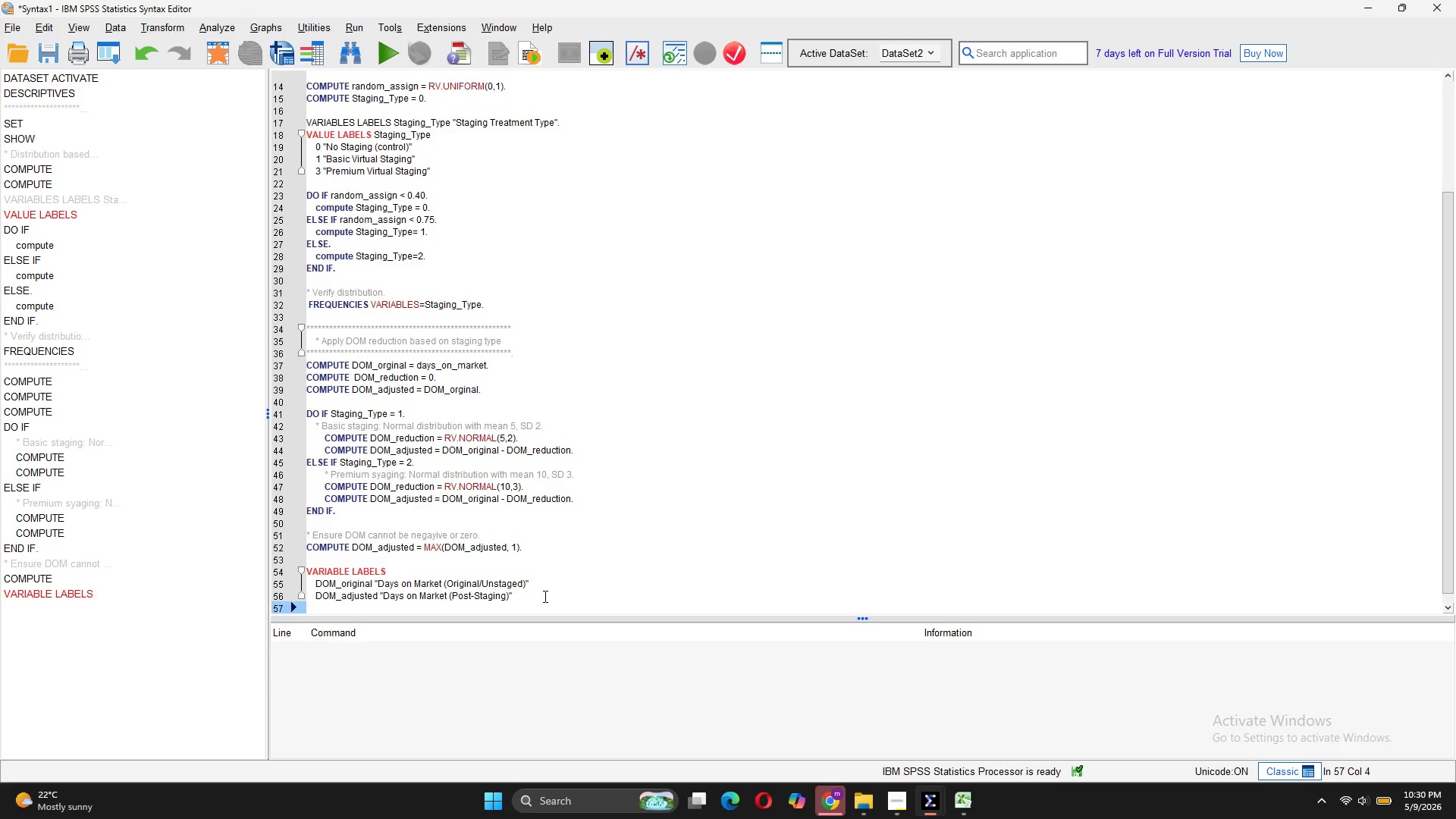 
type(DOM_rd)
key(Backspace)
type(eduction "Days sace)
key(Backspace)
key(Backspace)
type(ved Due Staging)
 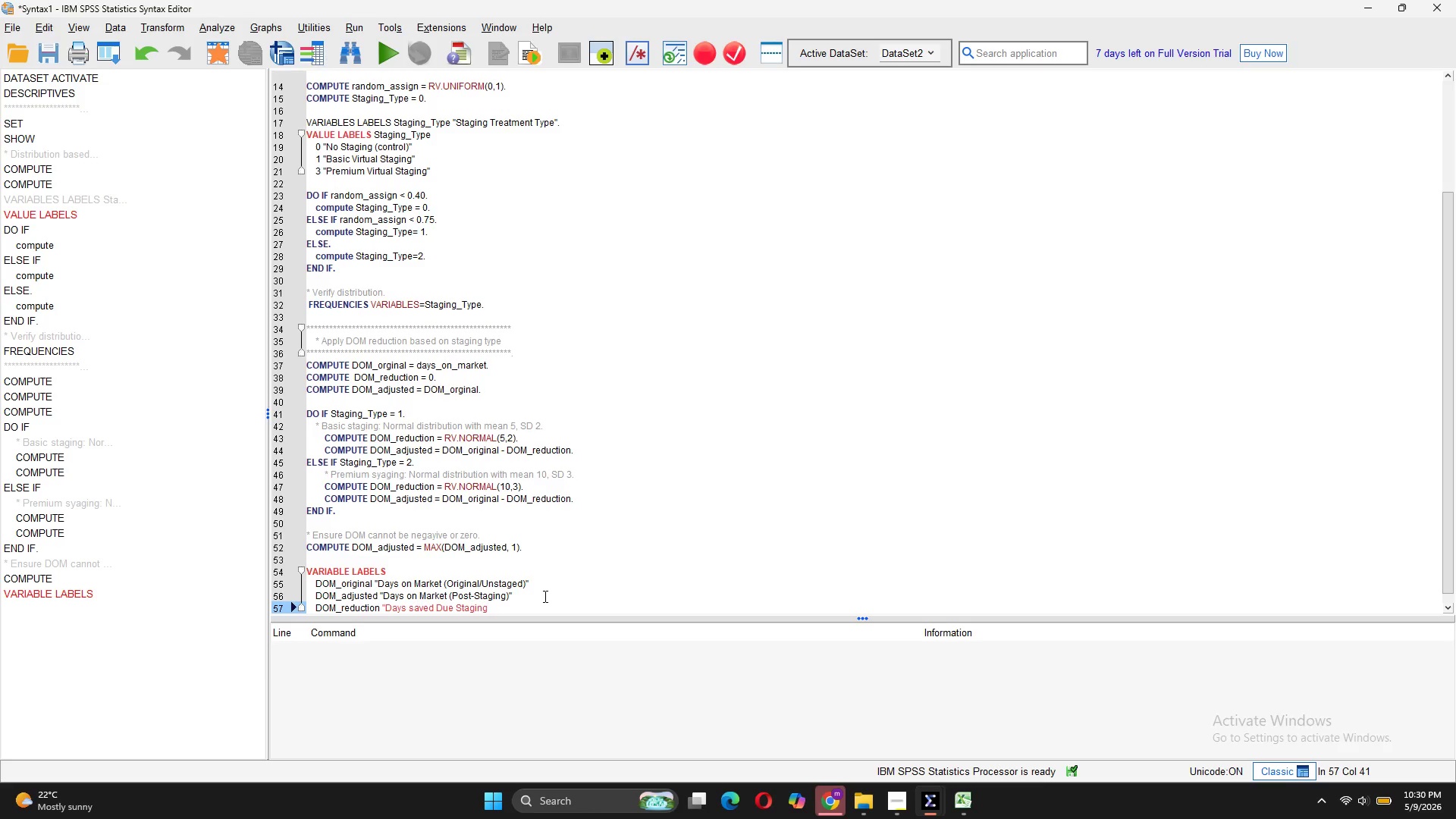 
wait(5.12)
 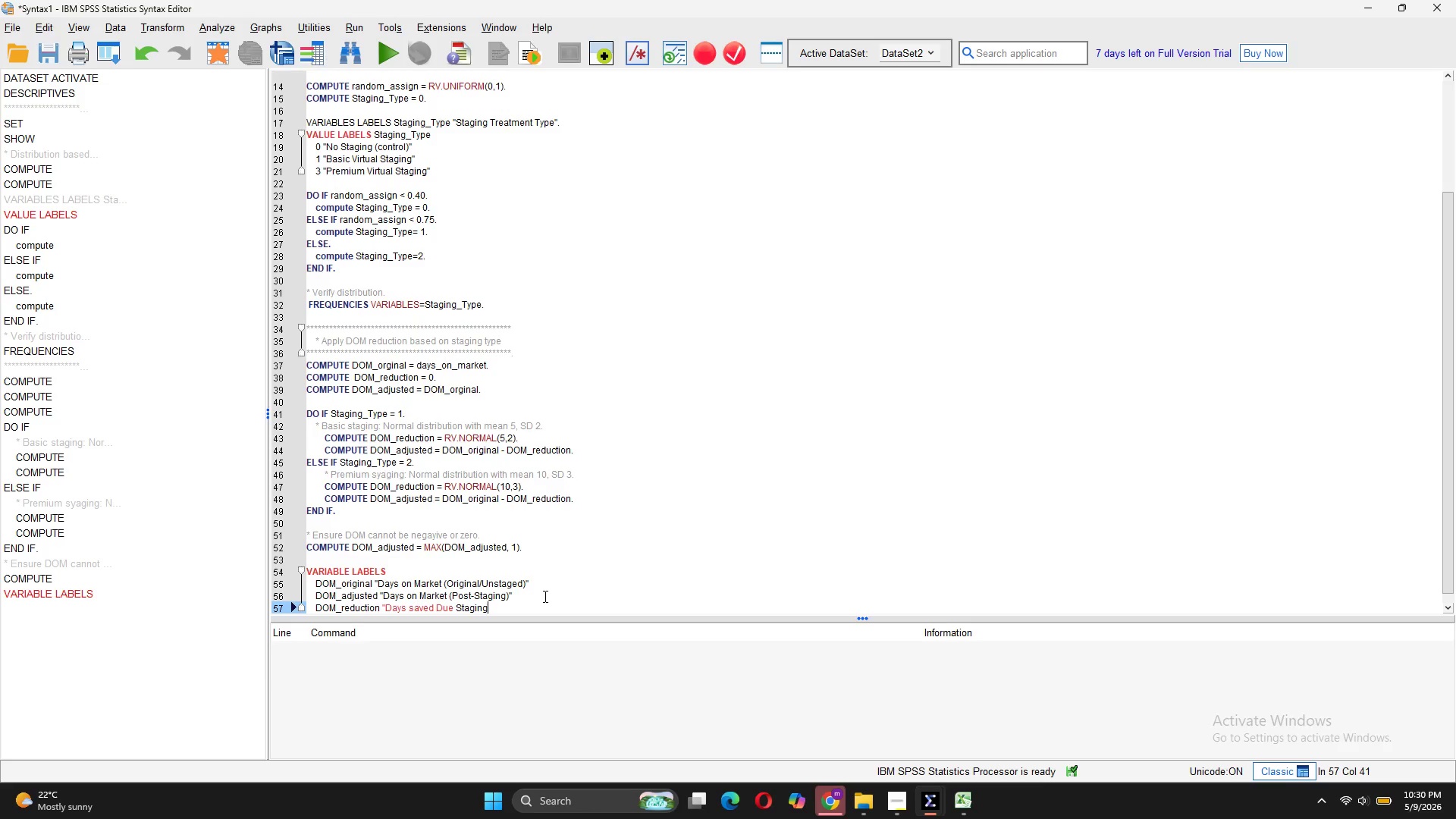 
key(Shift+Quote)
 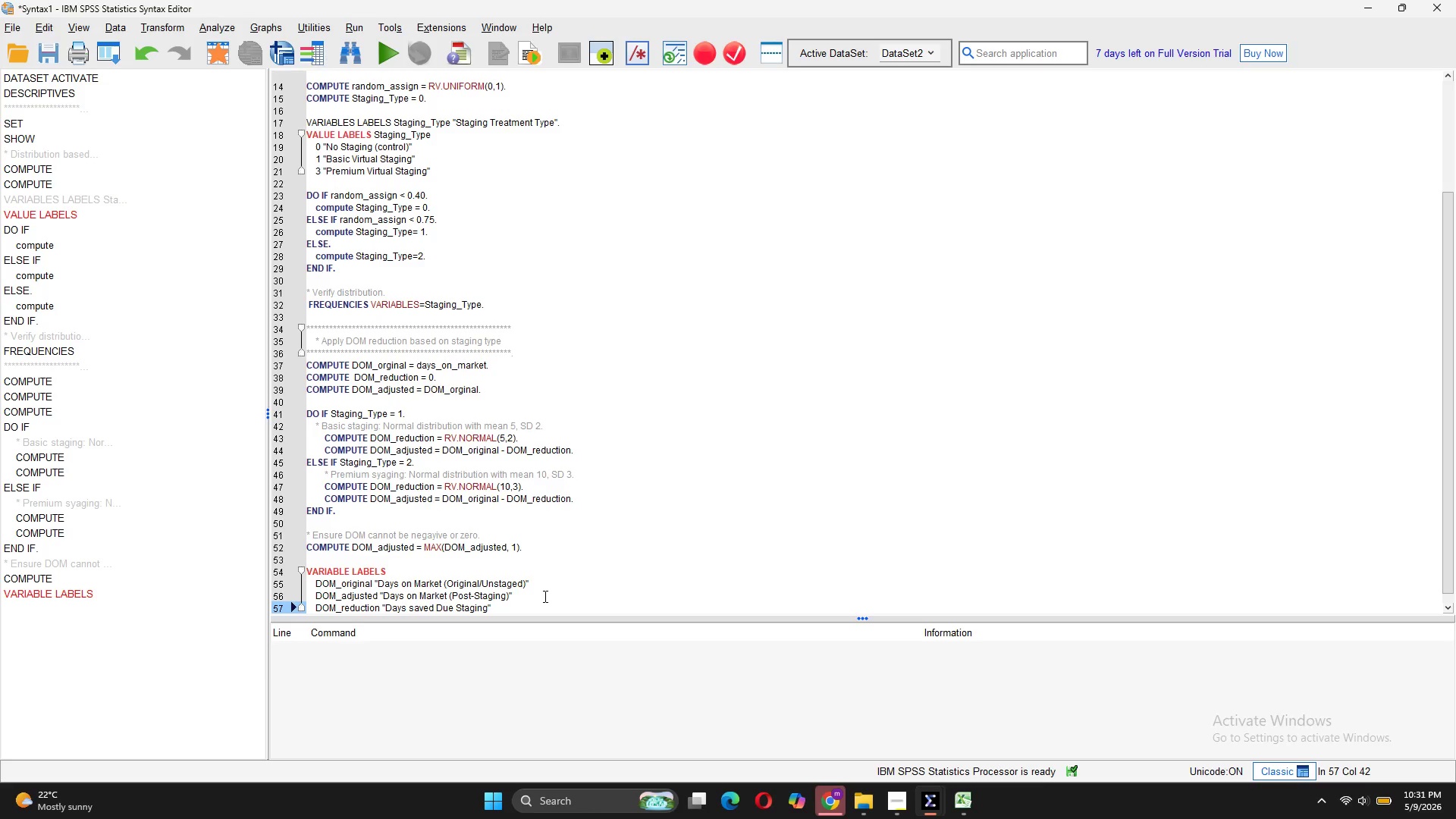 
key(Period)
 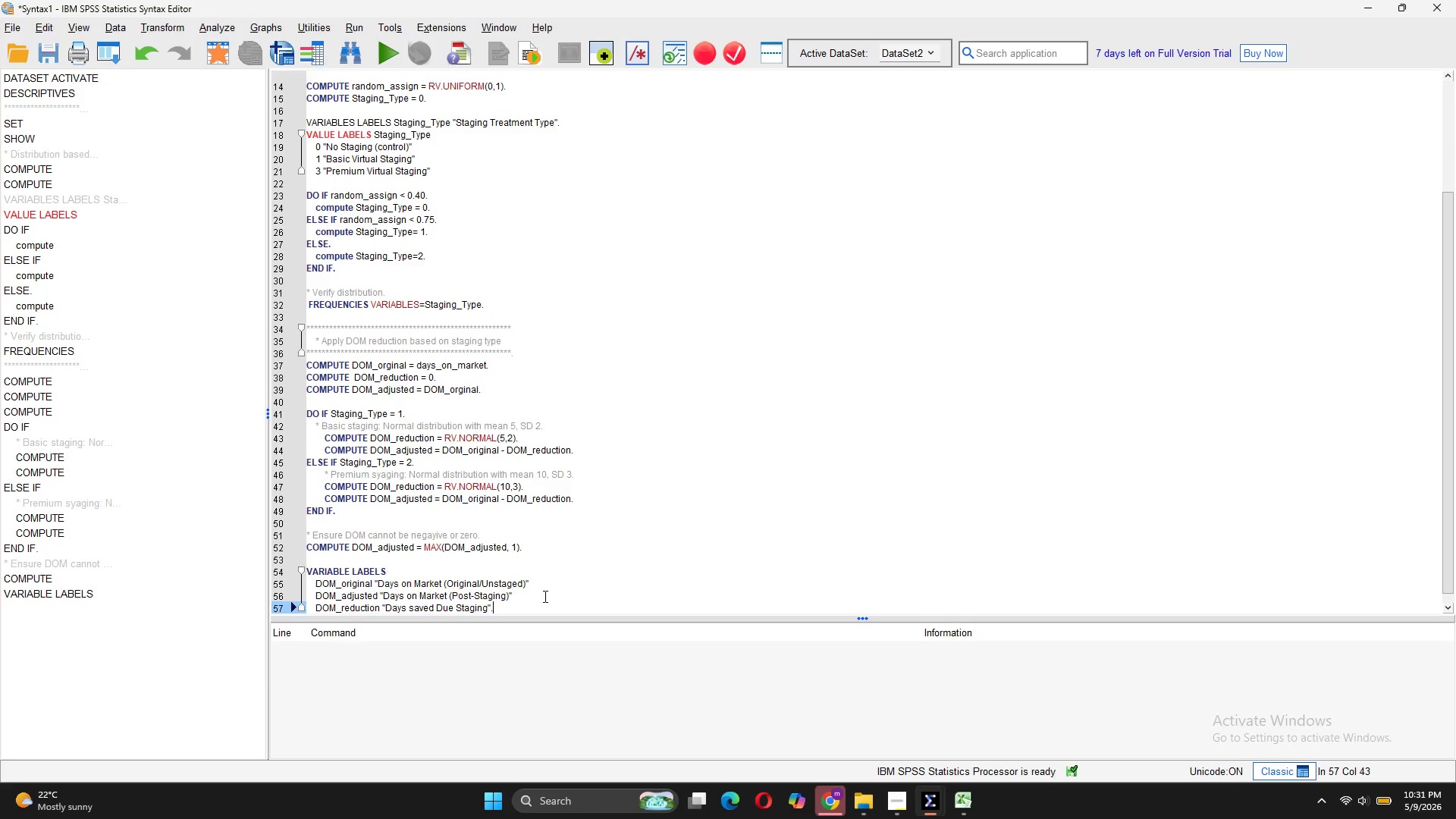 
key(Enter)
 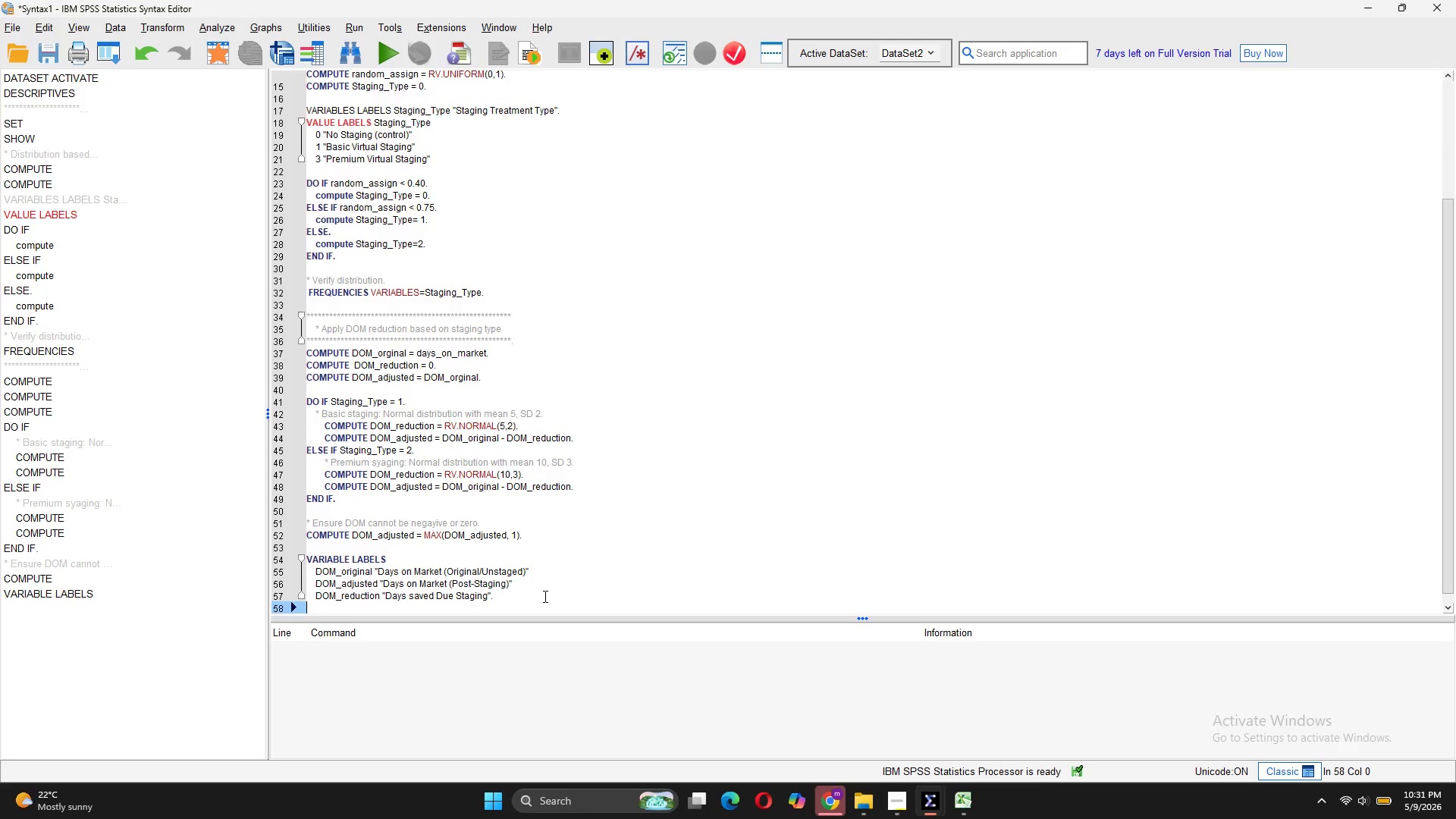 
key(Enter)
 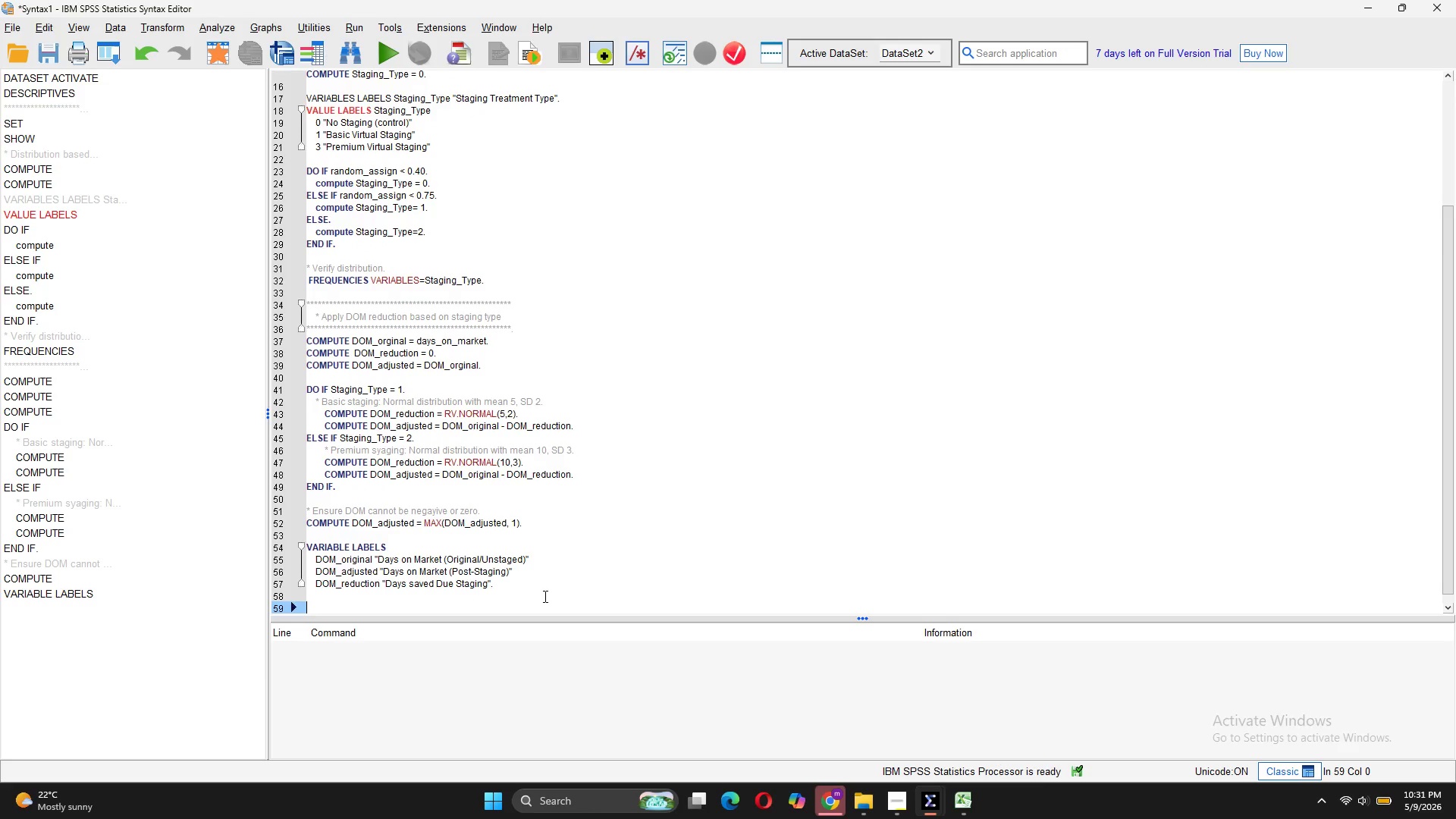 
key(Control+V)
 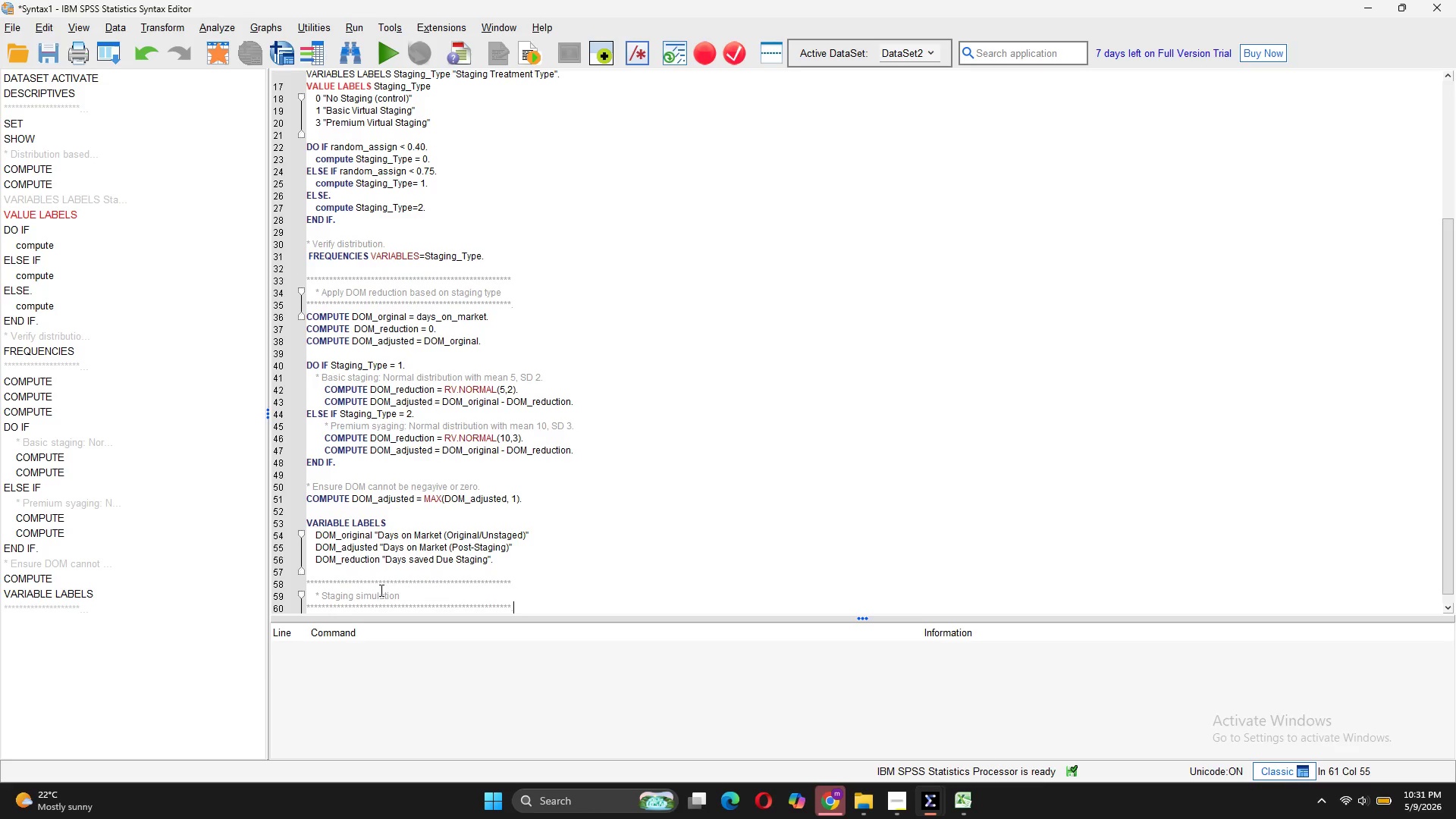 
left_click_drag(start_coordinate=[403, 592], to_coordinate=[322, 595])
 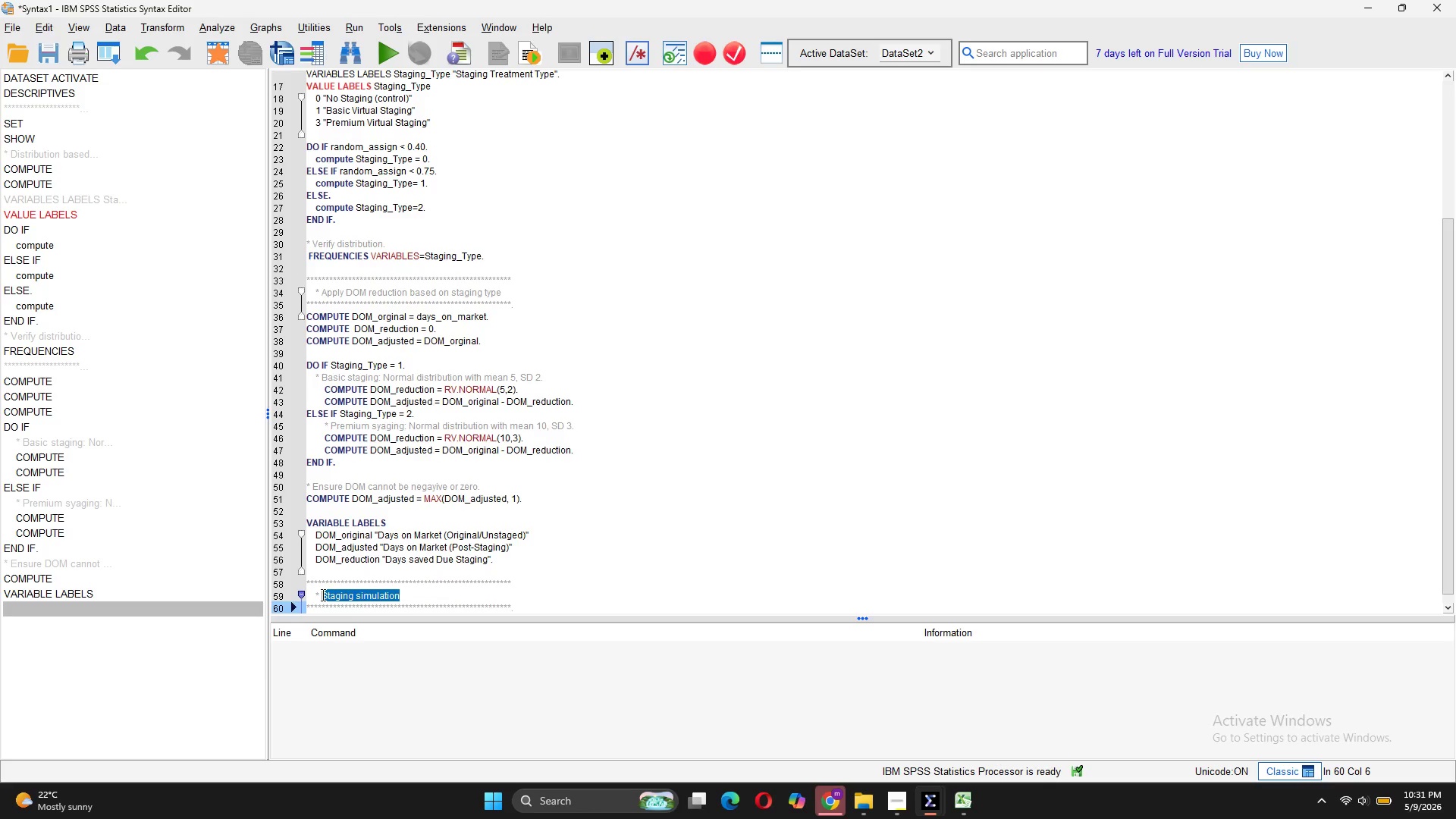 
type(Validate simulation realism)
 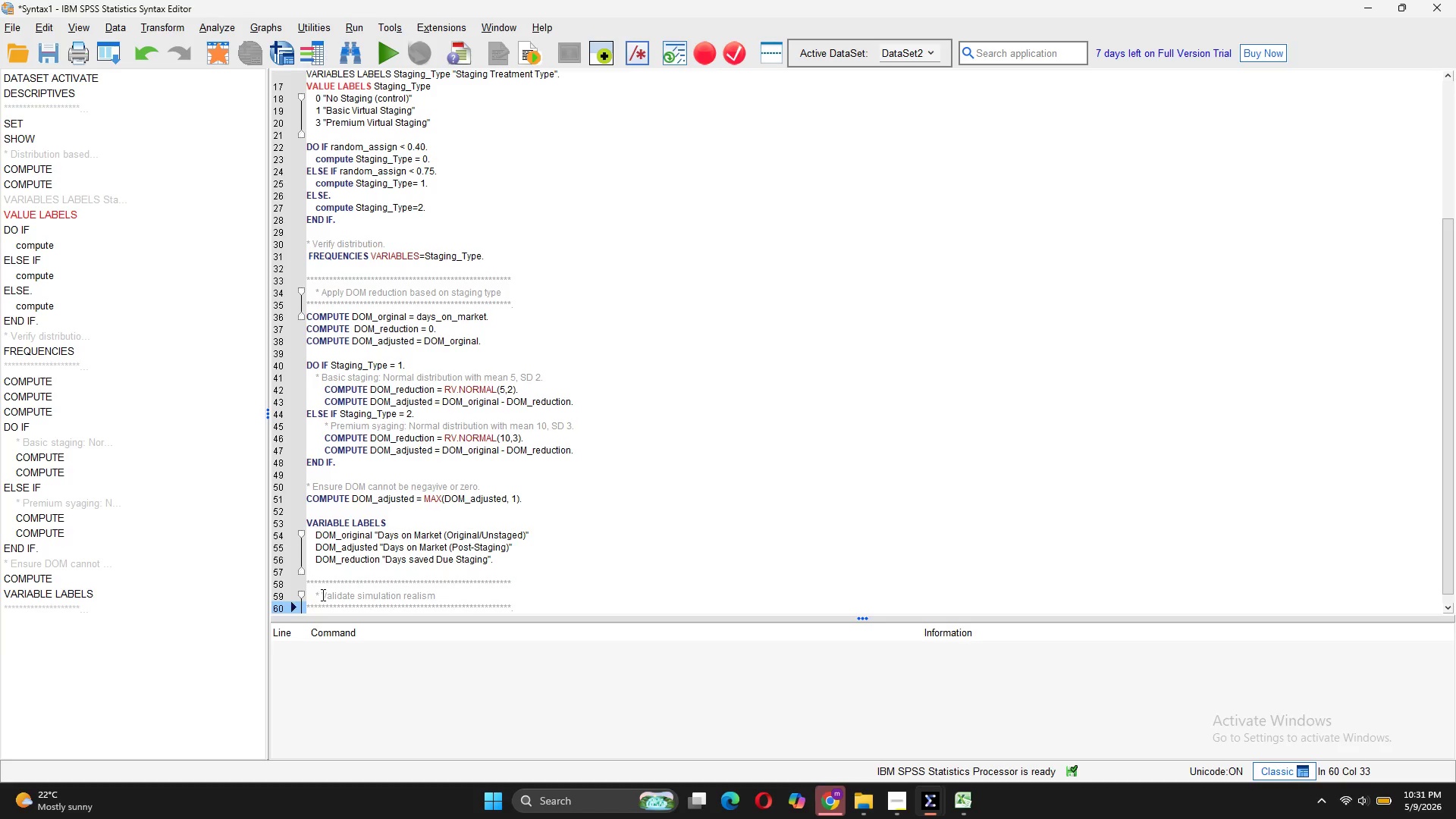 
scroll: coordinate [422, 557], scroll_direction: down, amount: 3.0
 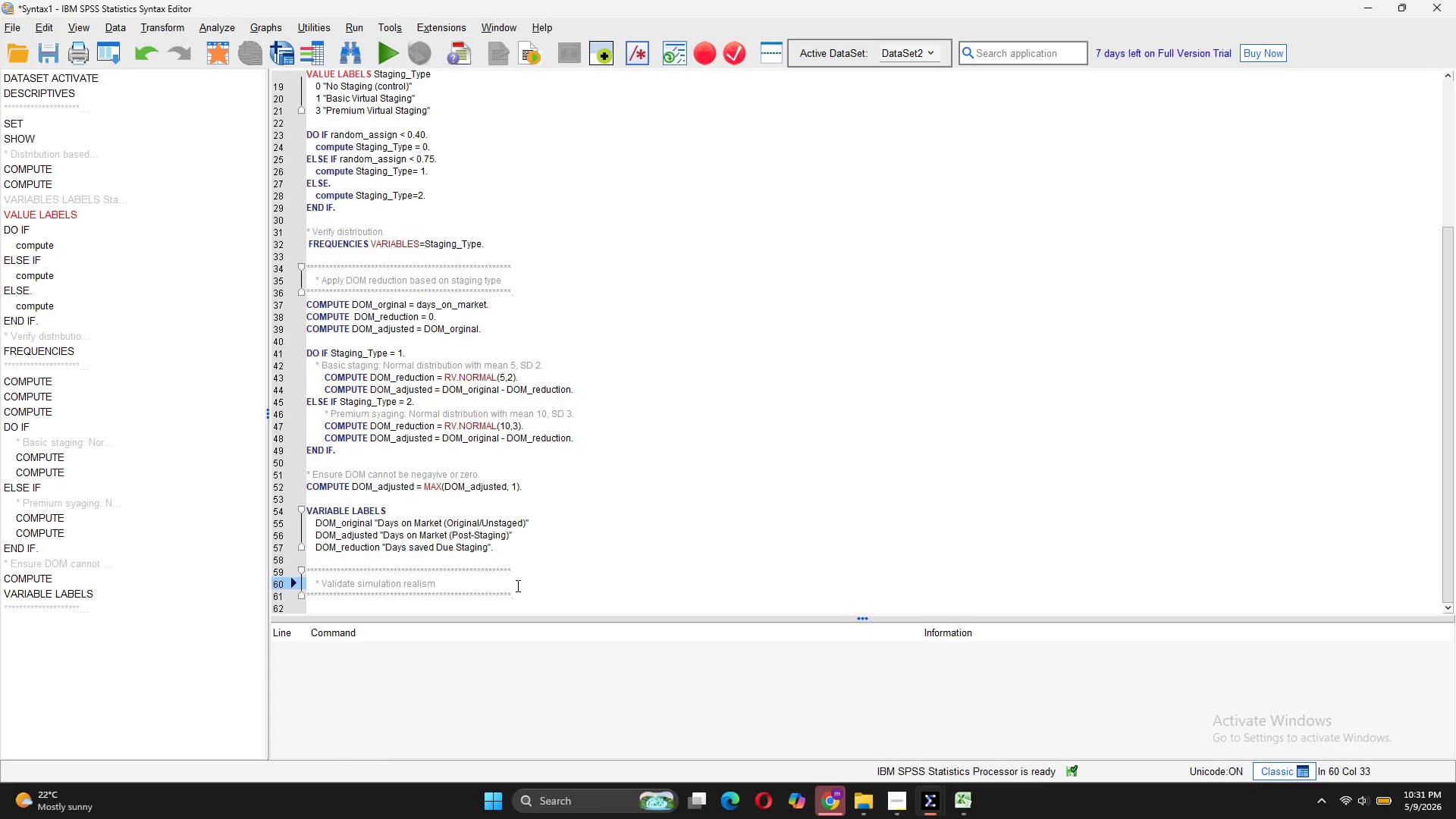 
left_click([529, 598])
 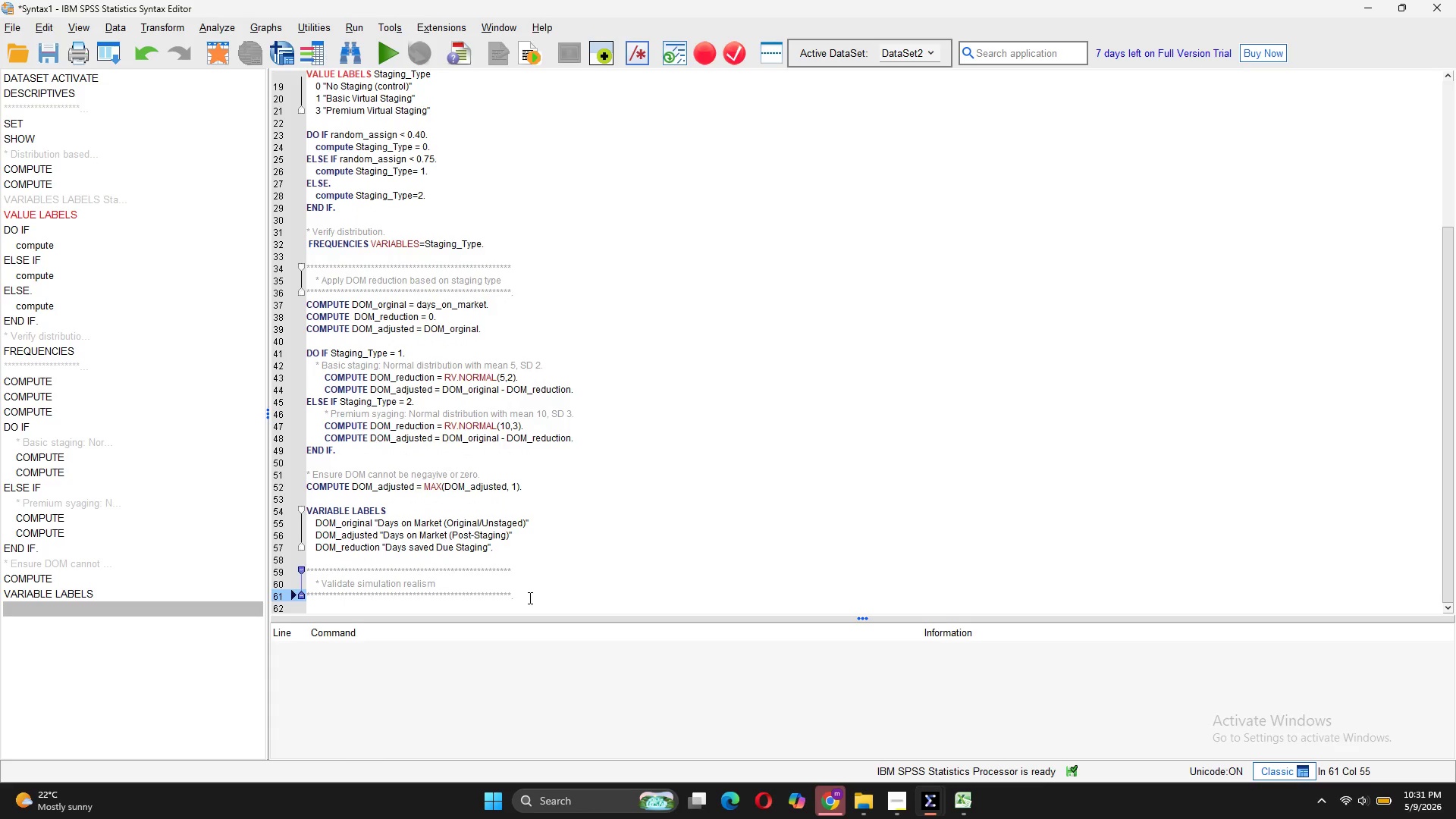 
key(Enter)
 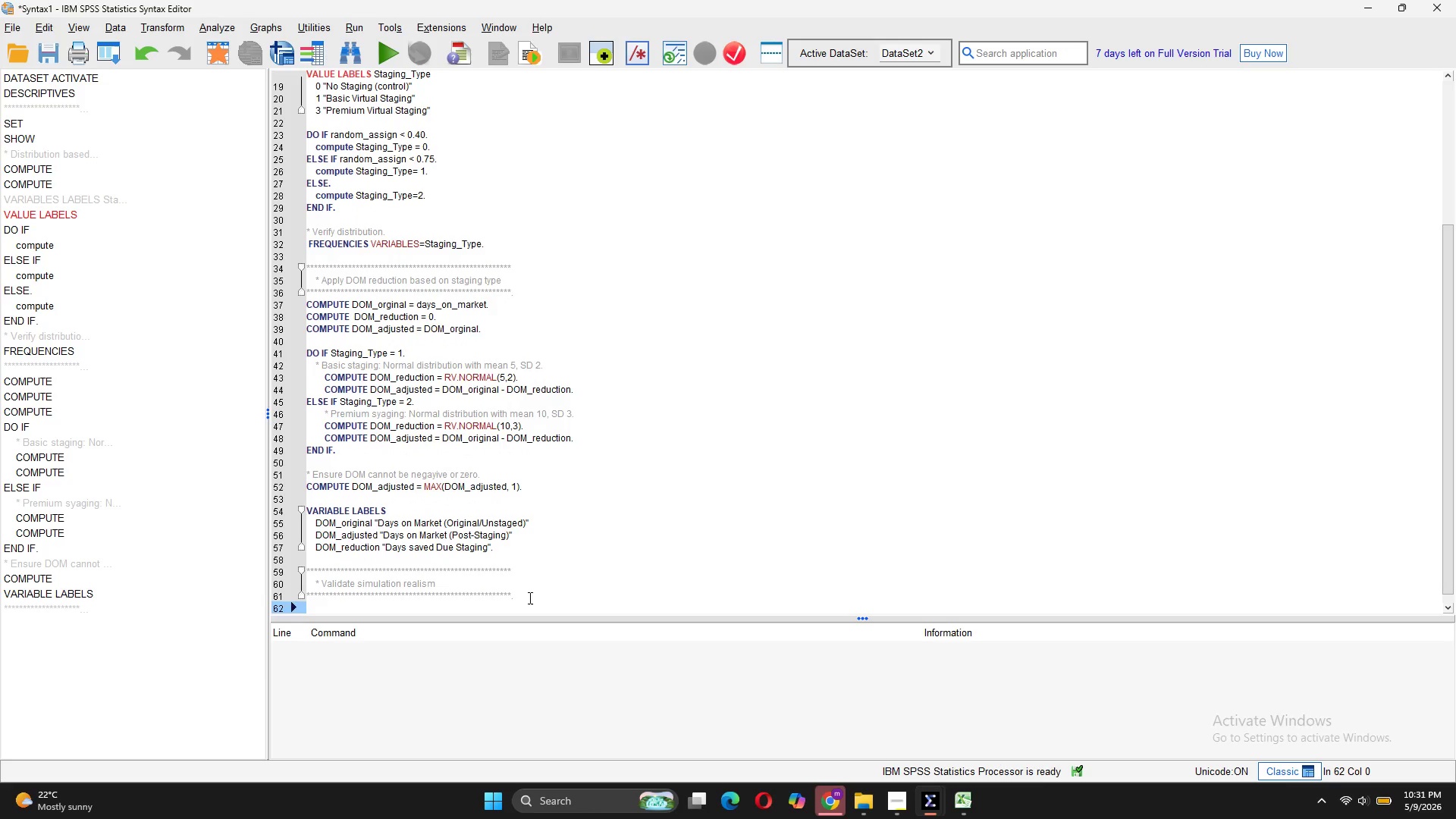 
key(Enter)
 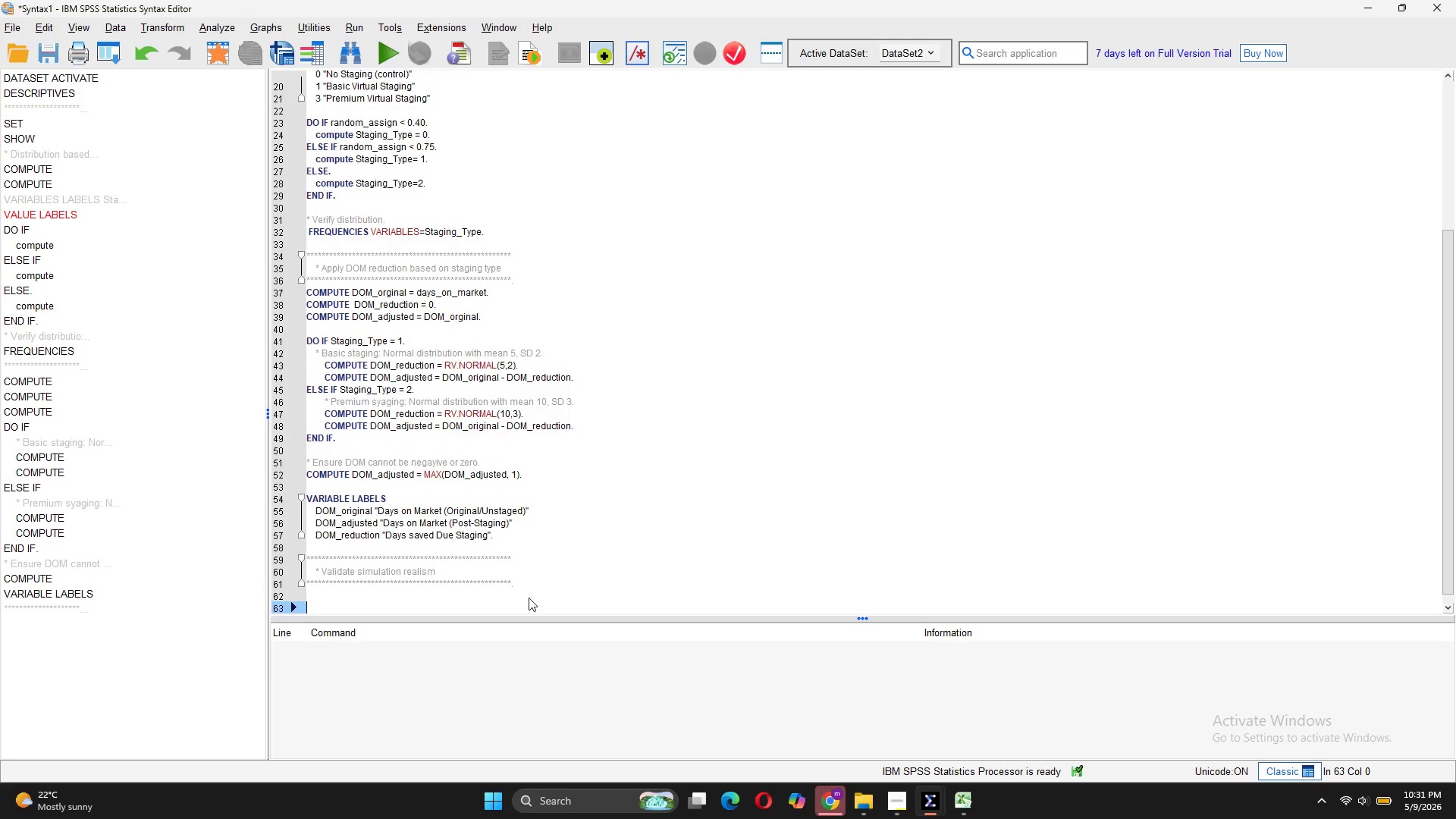 
type(MEANS TABLES )
key(Backspace)
type(-)
key(Backspace)
type(=DOM_original DOM_adjusted By )
key(Backspace)
key(Backspace)
type(Y Staging_Type)
 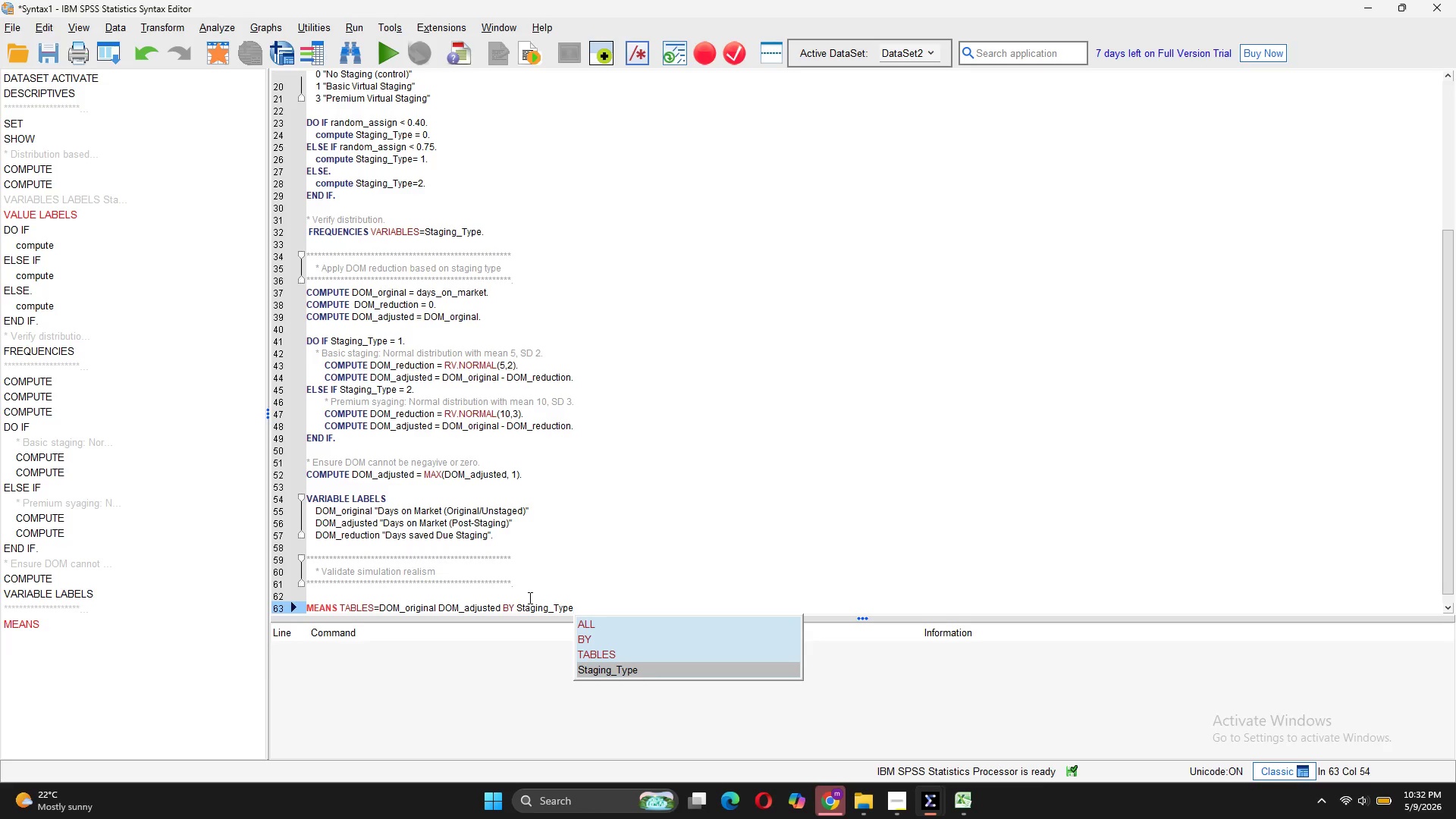 
key(Enter)
 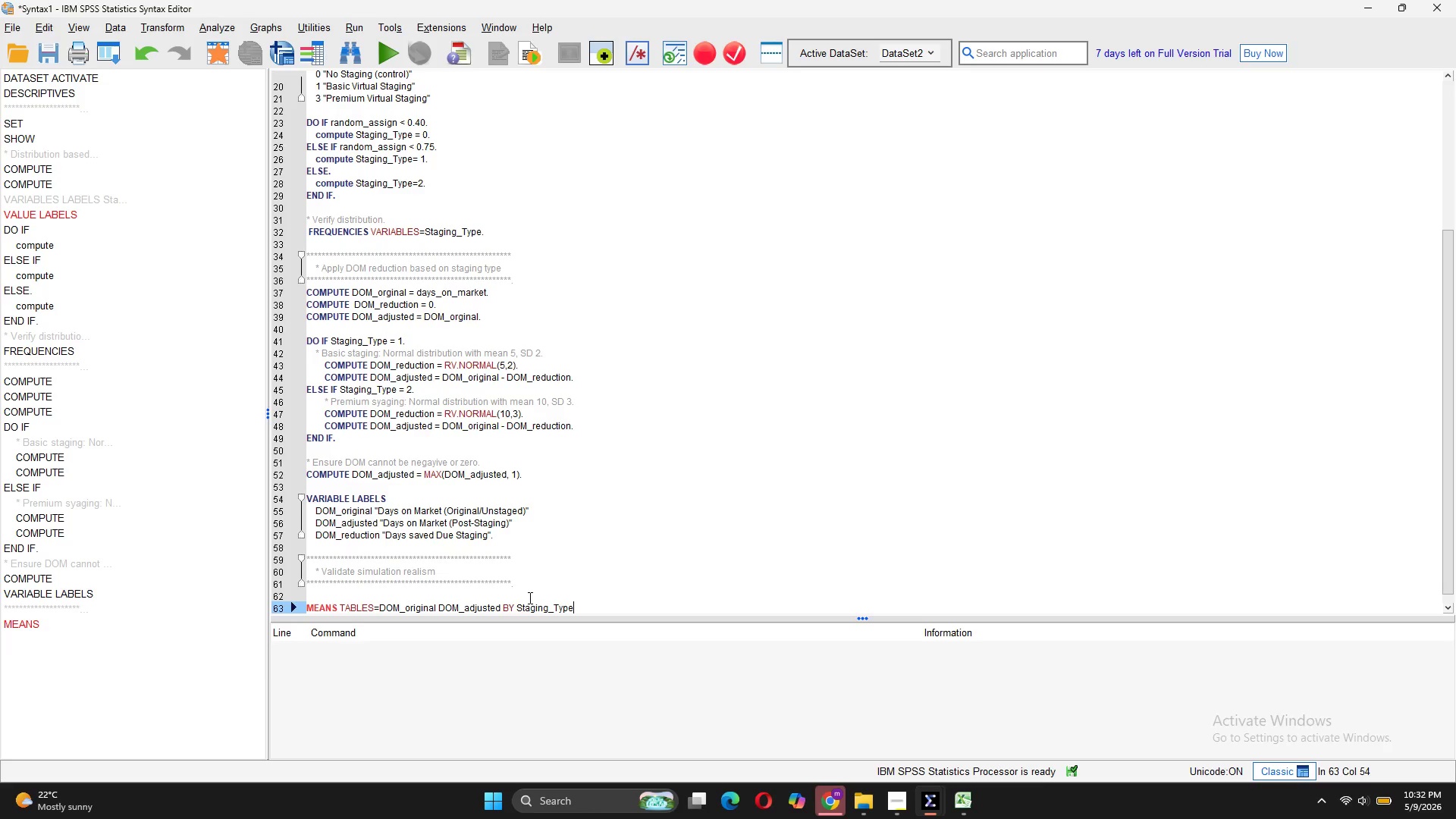 
key(Enter)
 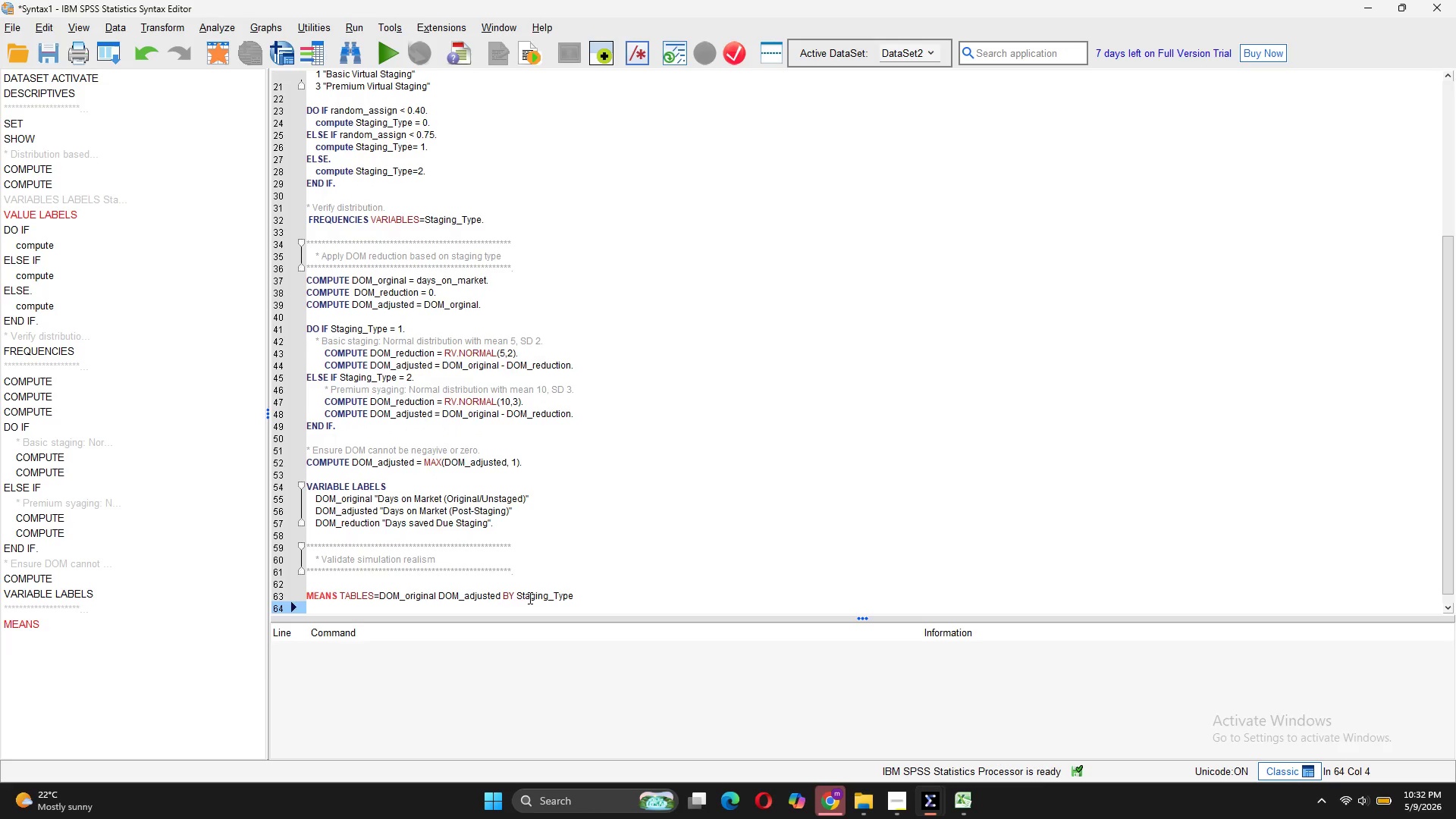 
type(/CELLS=MEAN STDDEV MIN MAX.)
 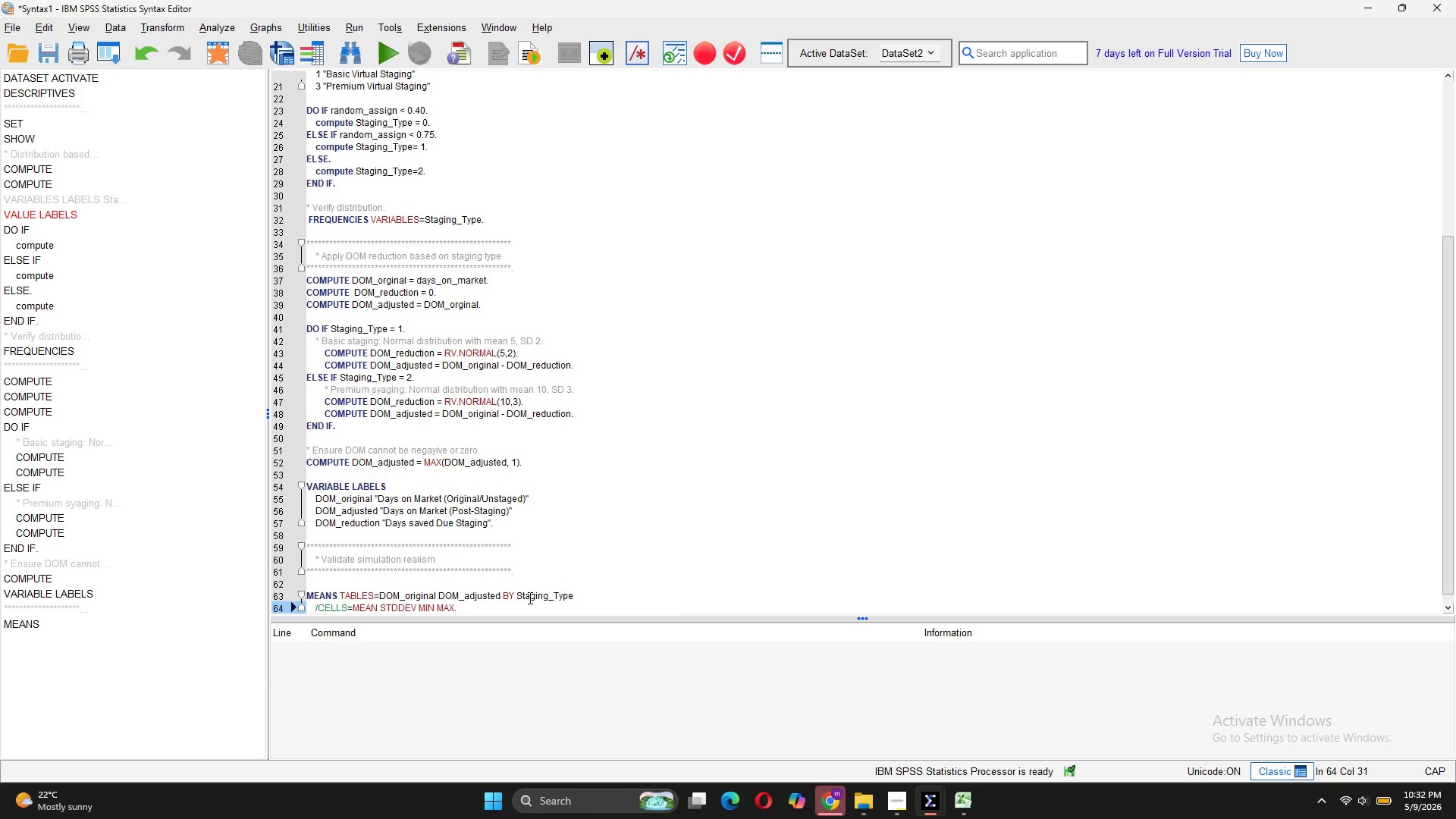 
key(Enter)
 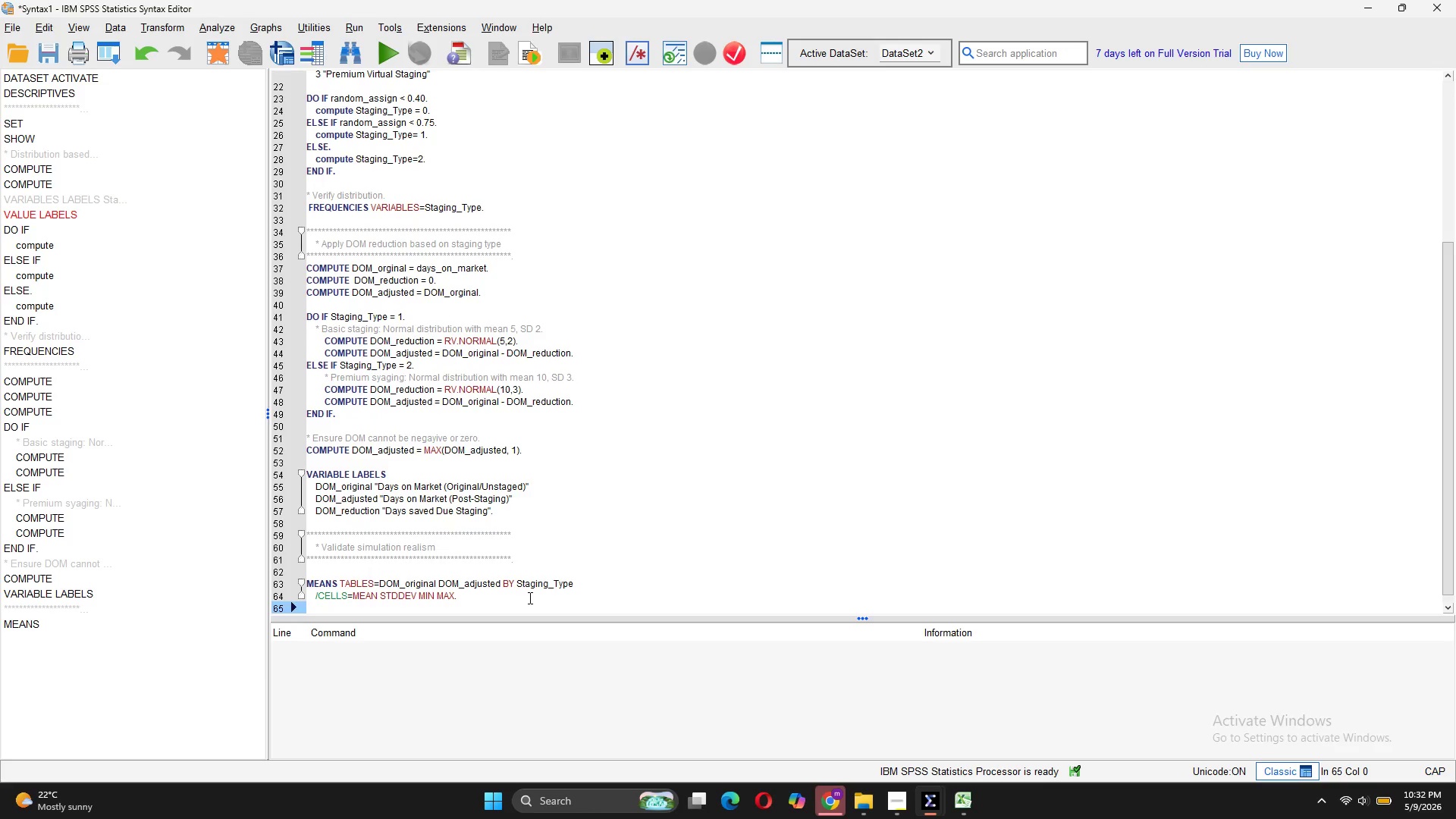 
key(Enter)
 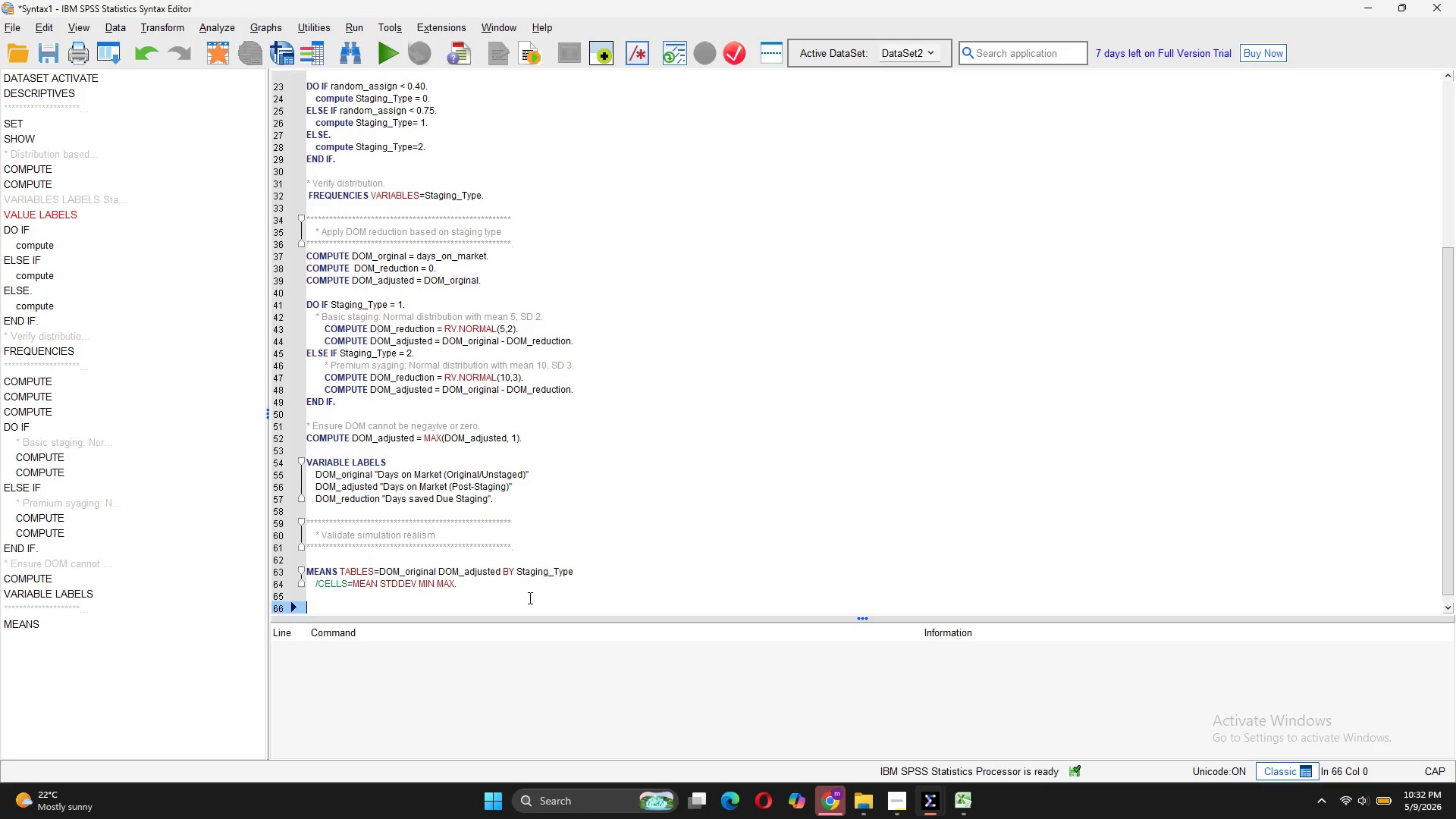 
type(* Verify reduction amounts)
 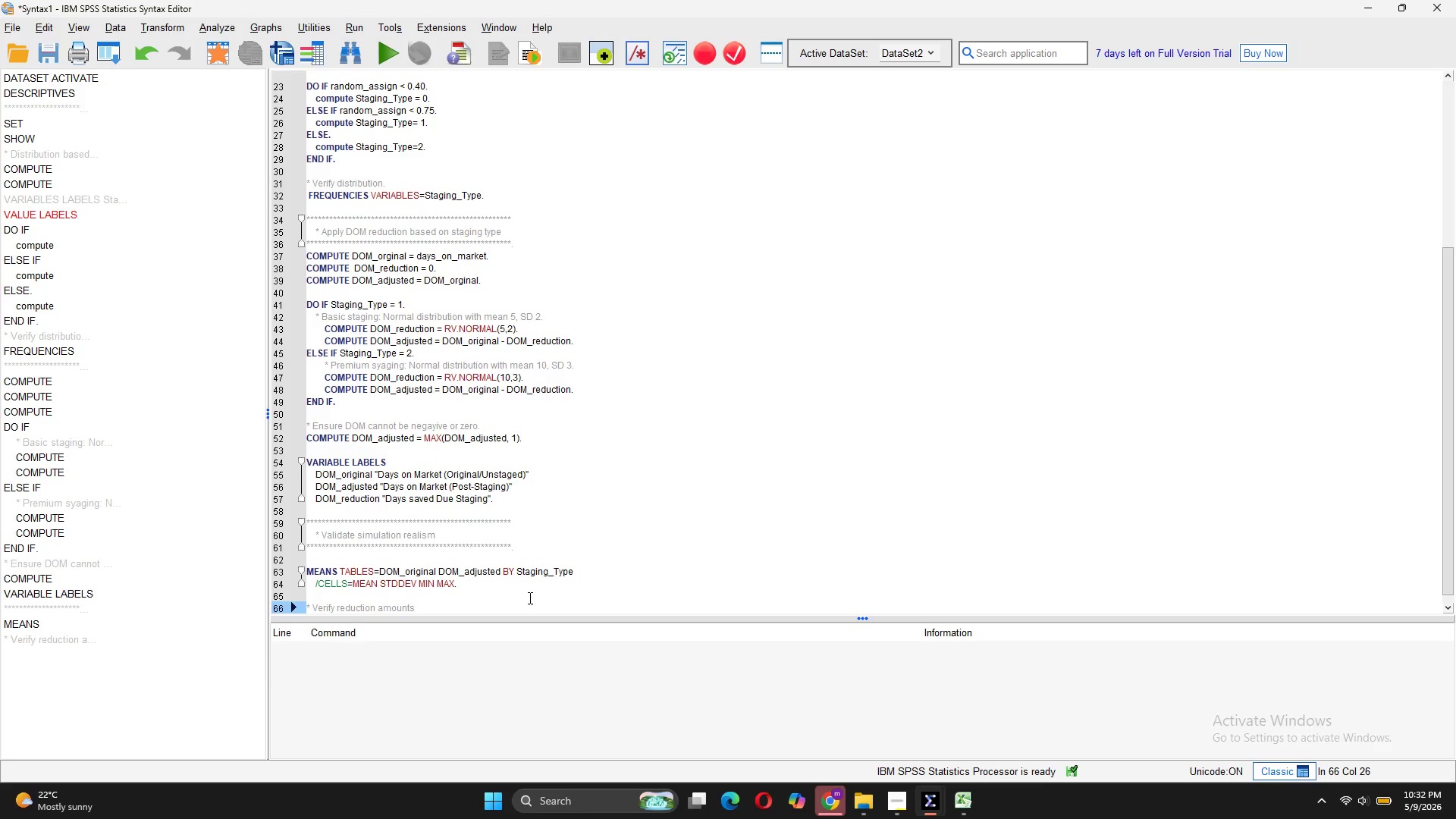 
key(Enter)
 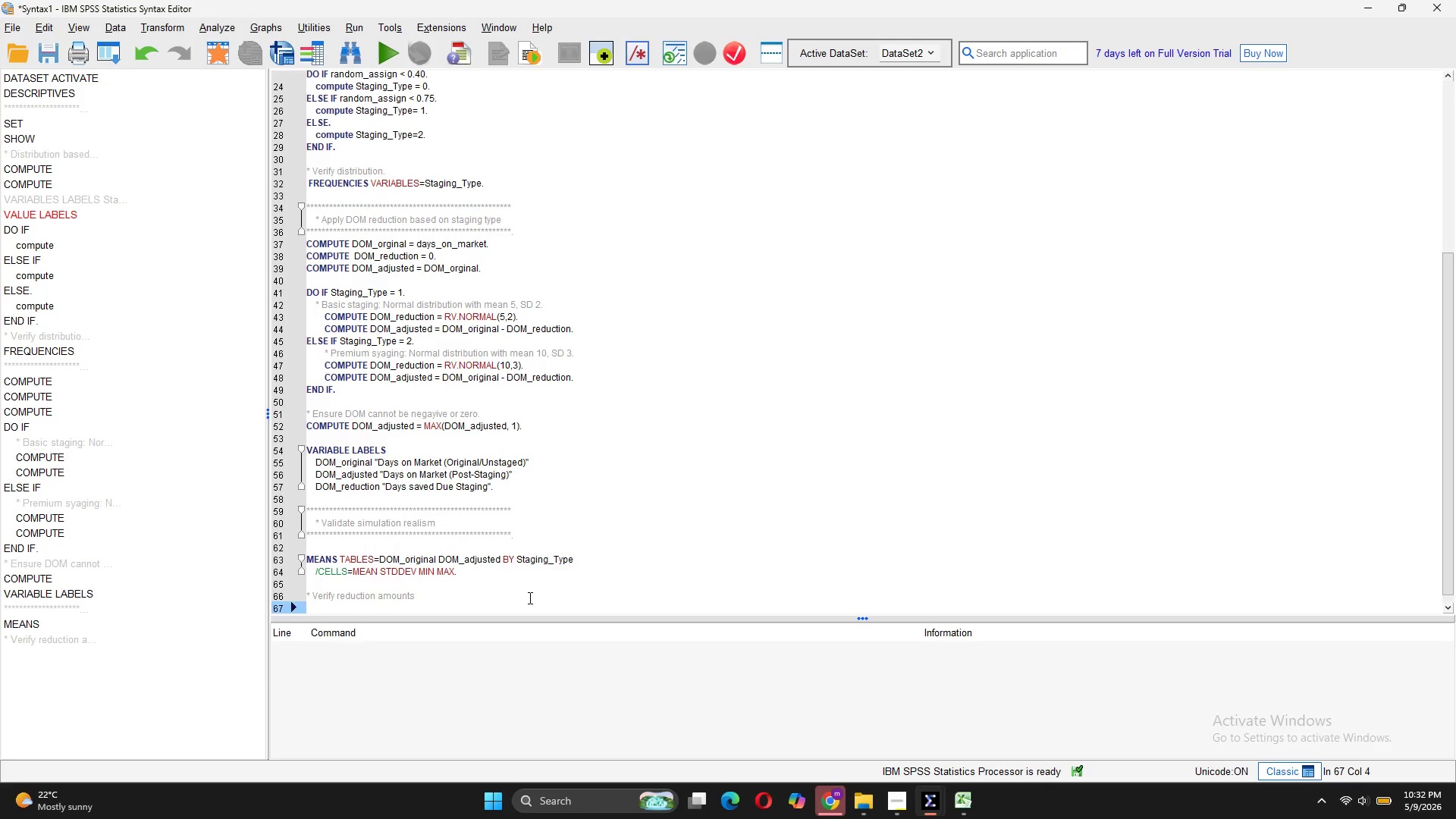 
key(Backspace)
 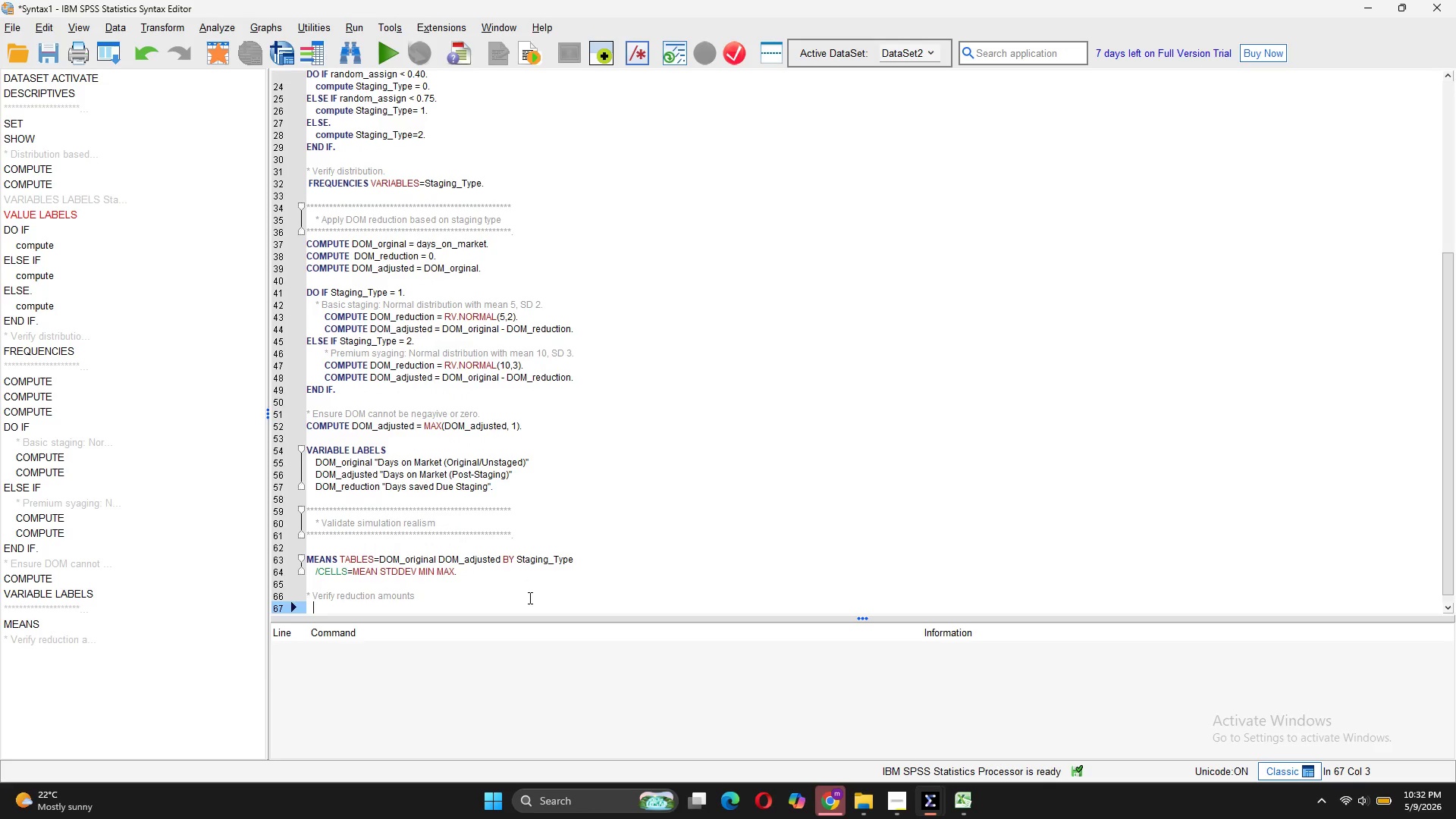 
key(Backspace)
 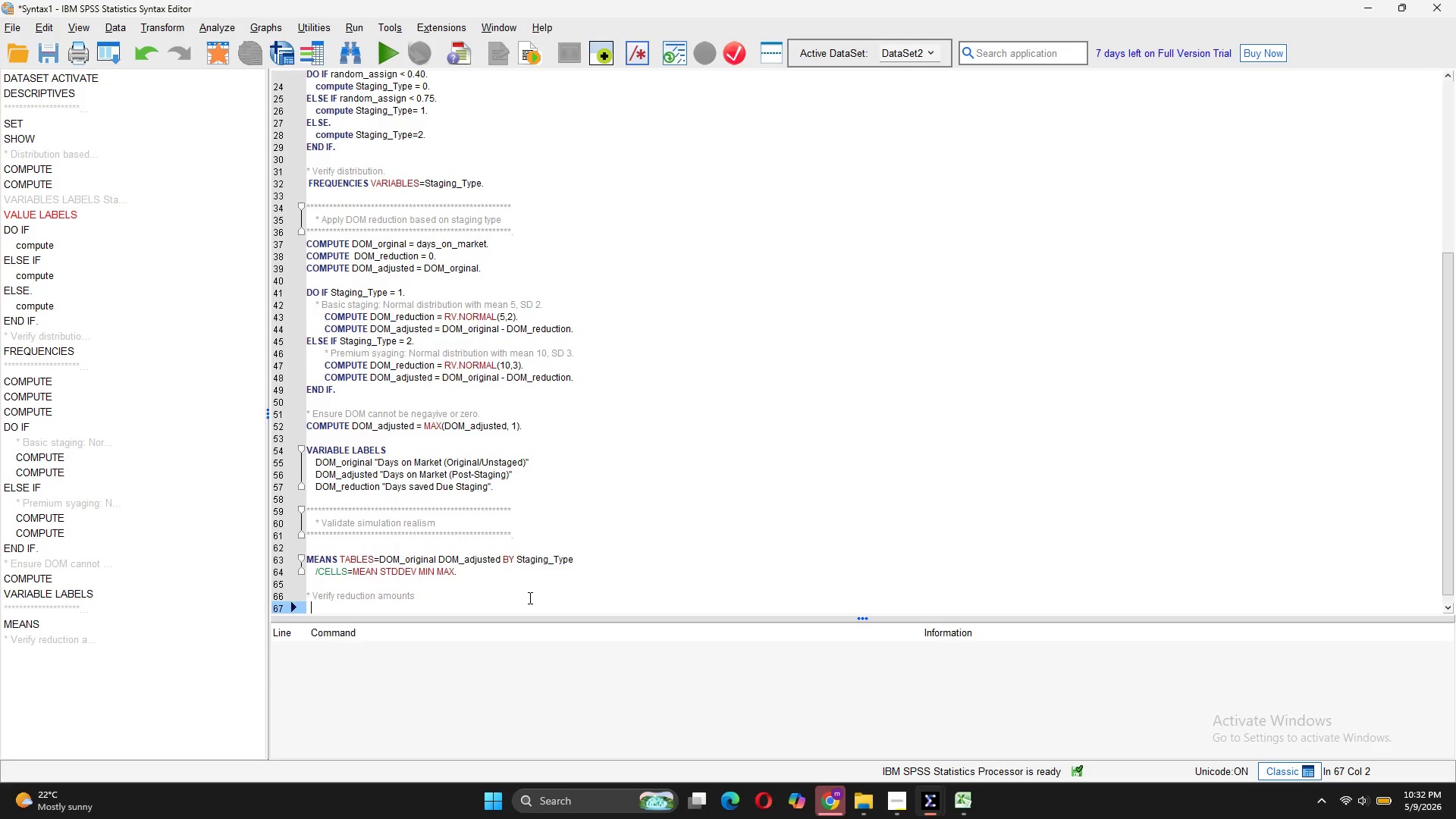 
key(Backspace)
 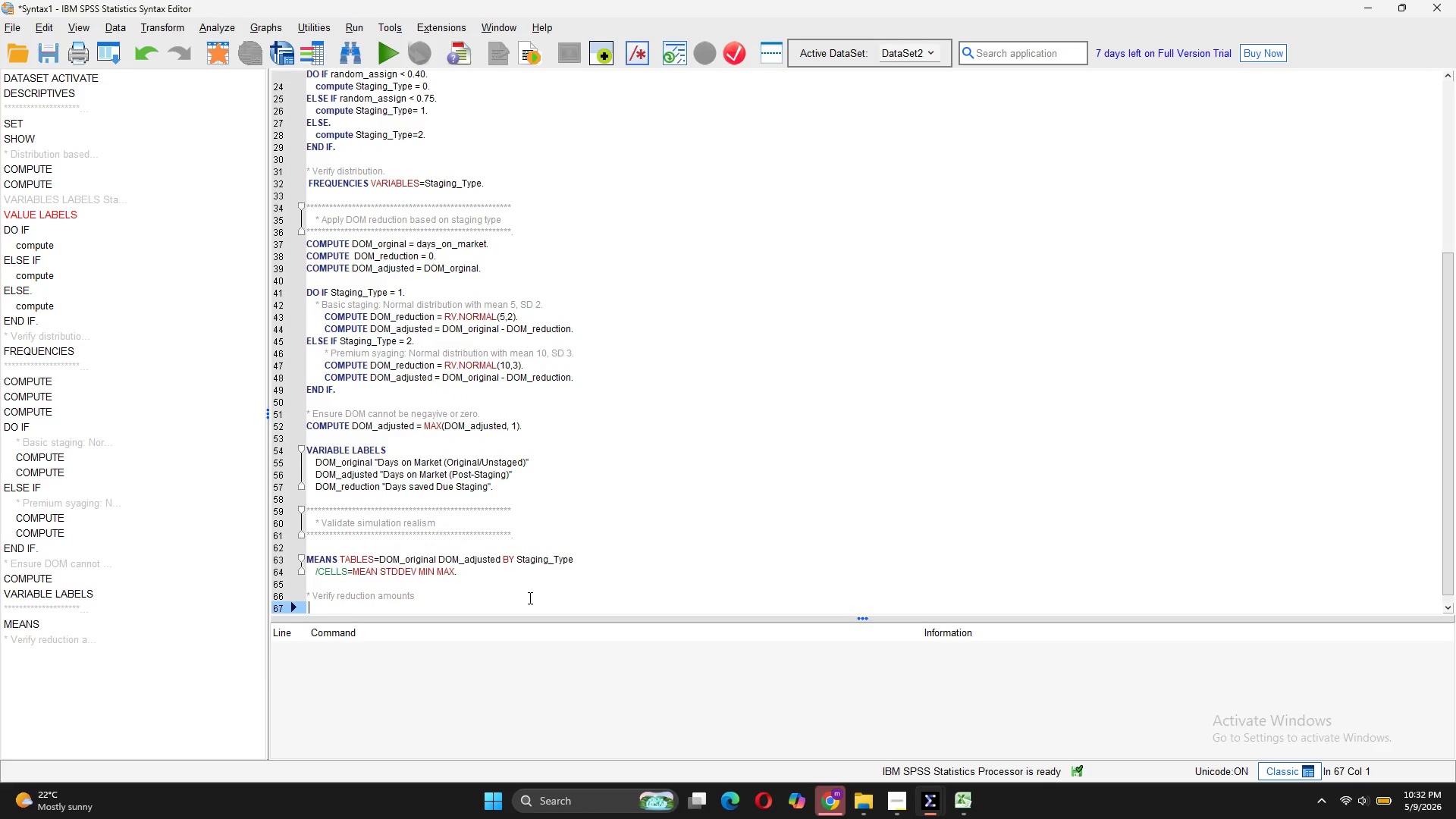 
key(Backspace)
 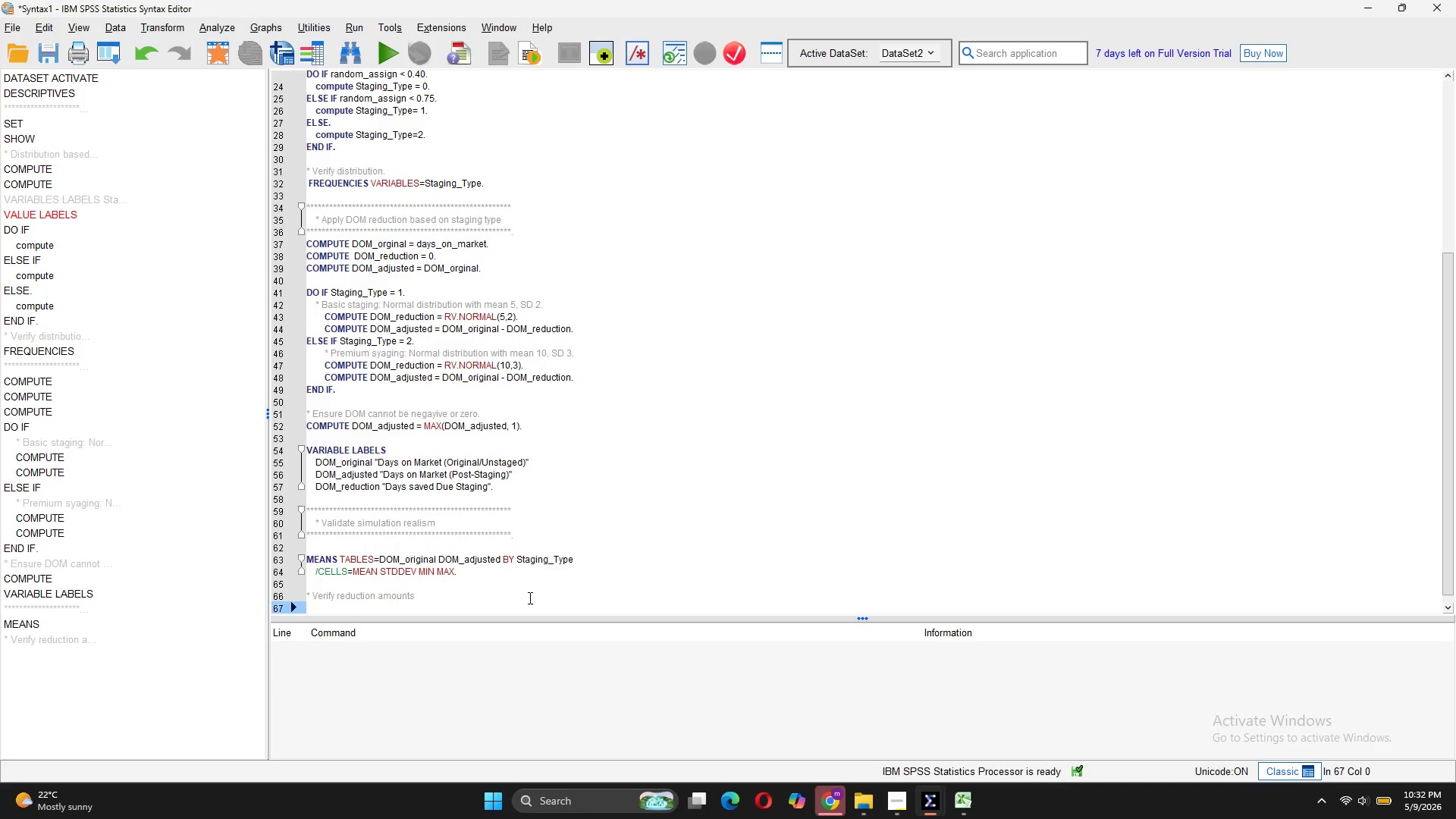 
key(Backspace)
 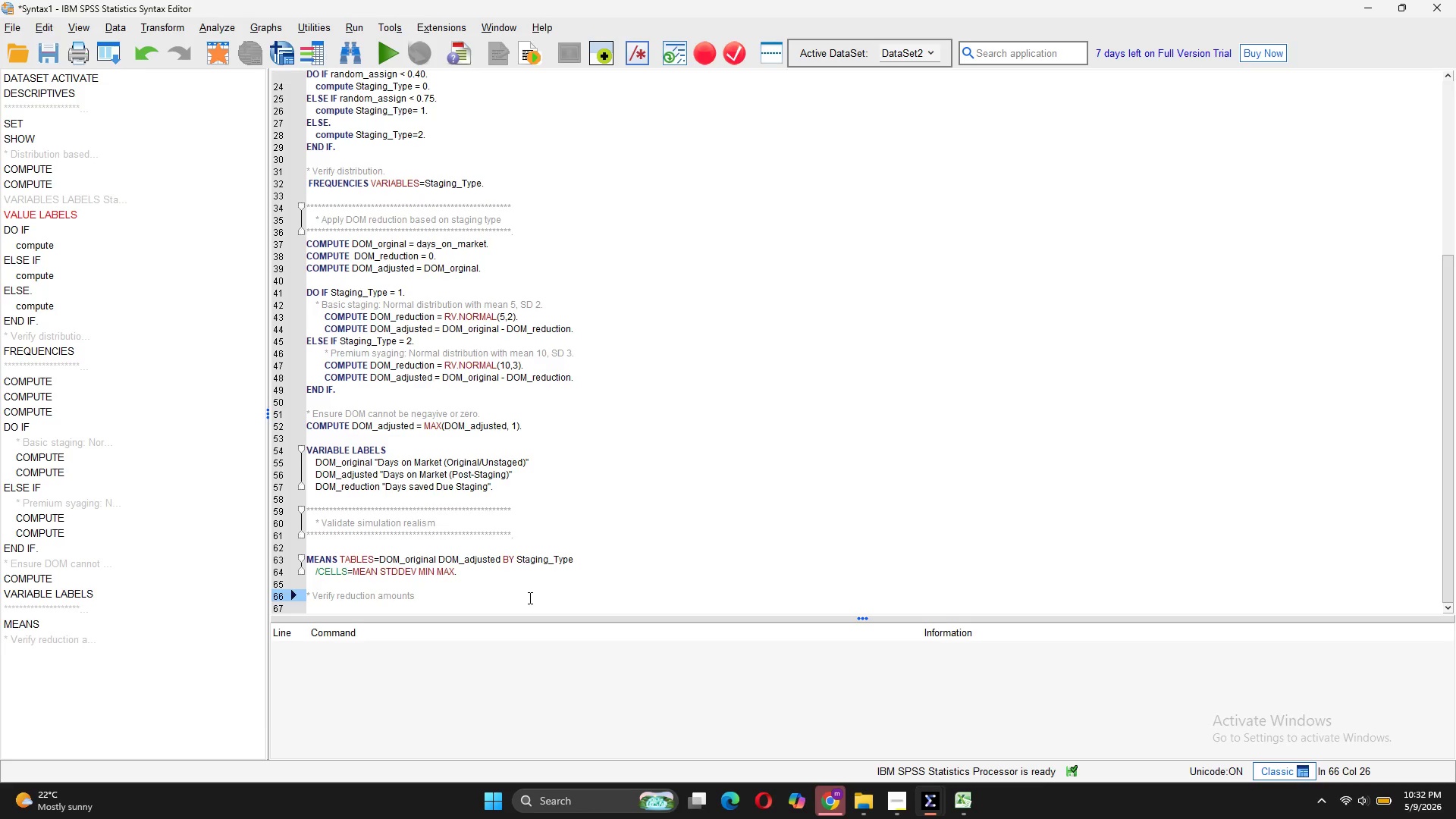 
key(Period)
 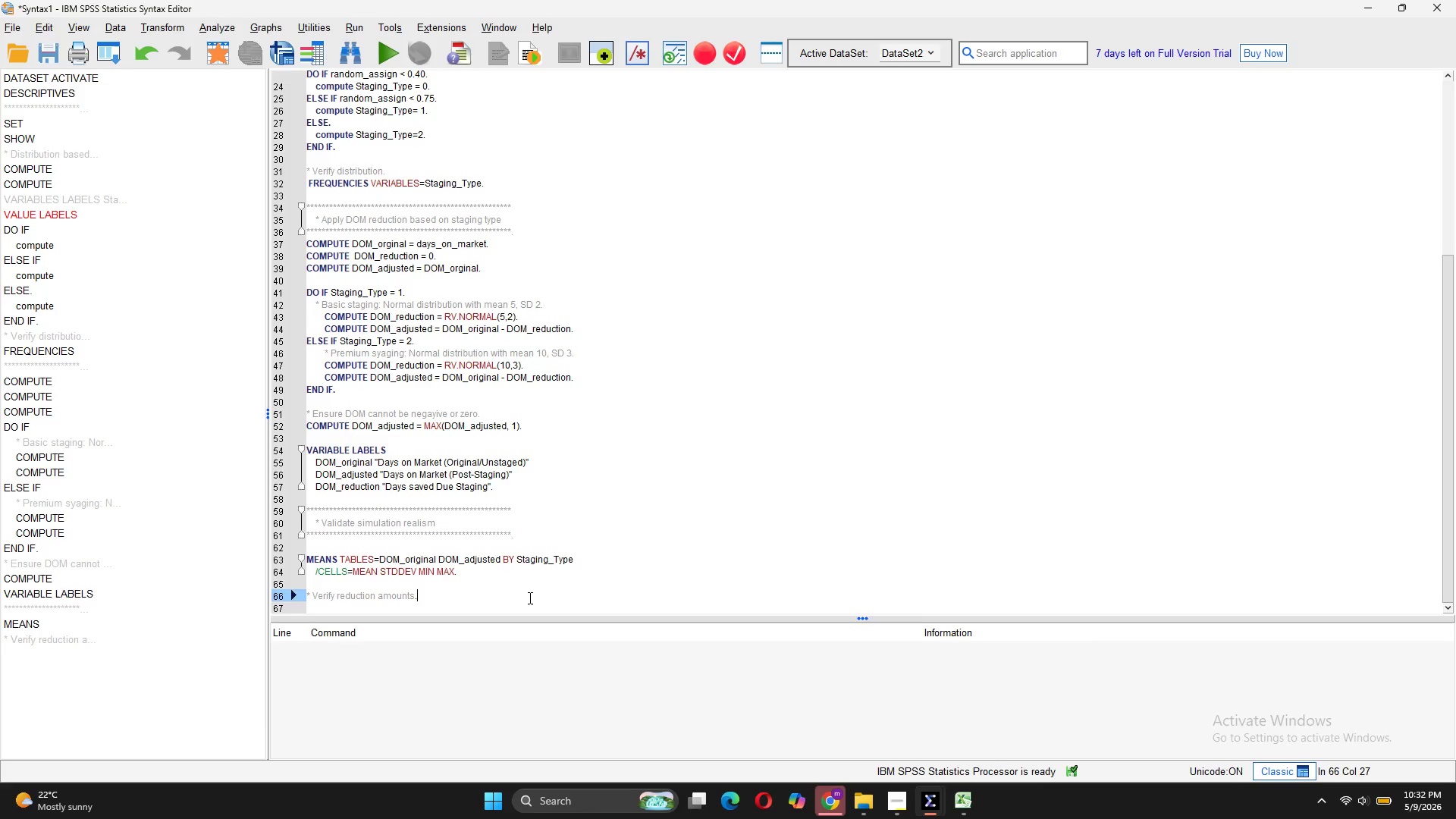 
key(Enter)
 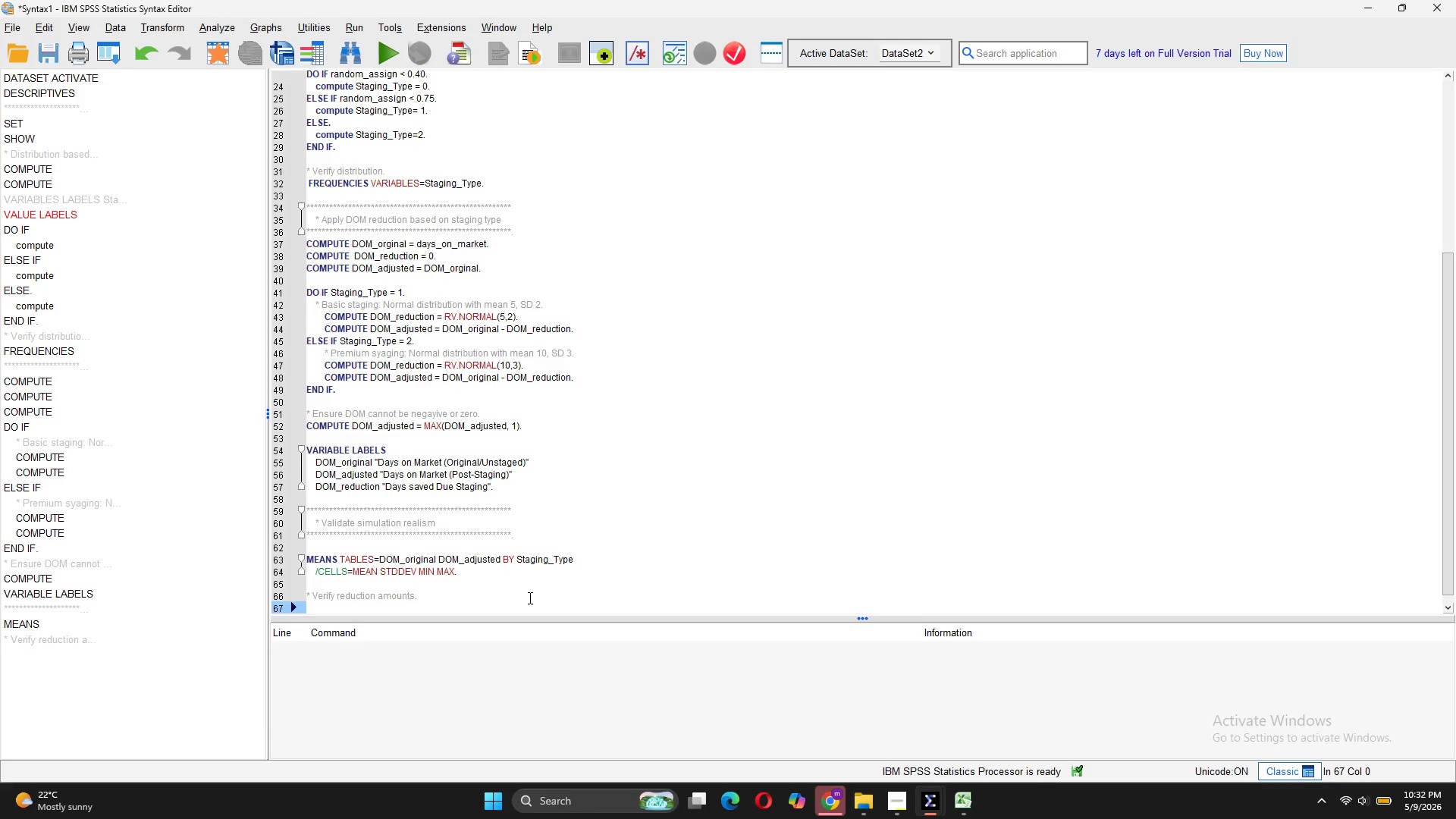 
type(Me)
key(Backspace)
type(EANS TABLES=DI)
key(Backspace)
type(OM_reduction BY St)
key(Tab)
key(Backspace)
key(Backspace)
key(Backspace)
key(Backspace)
 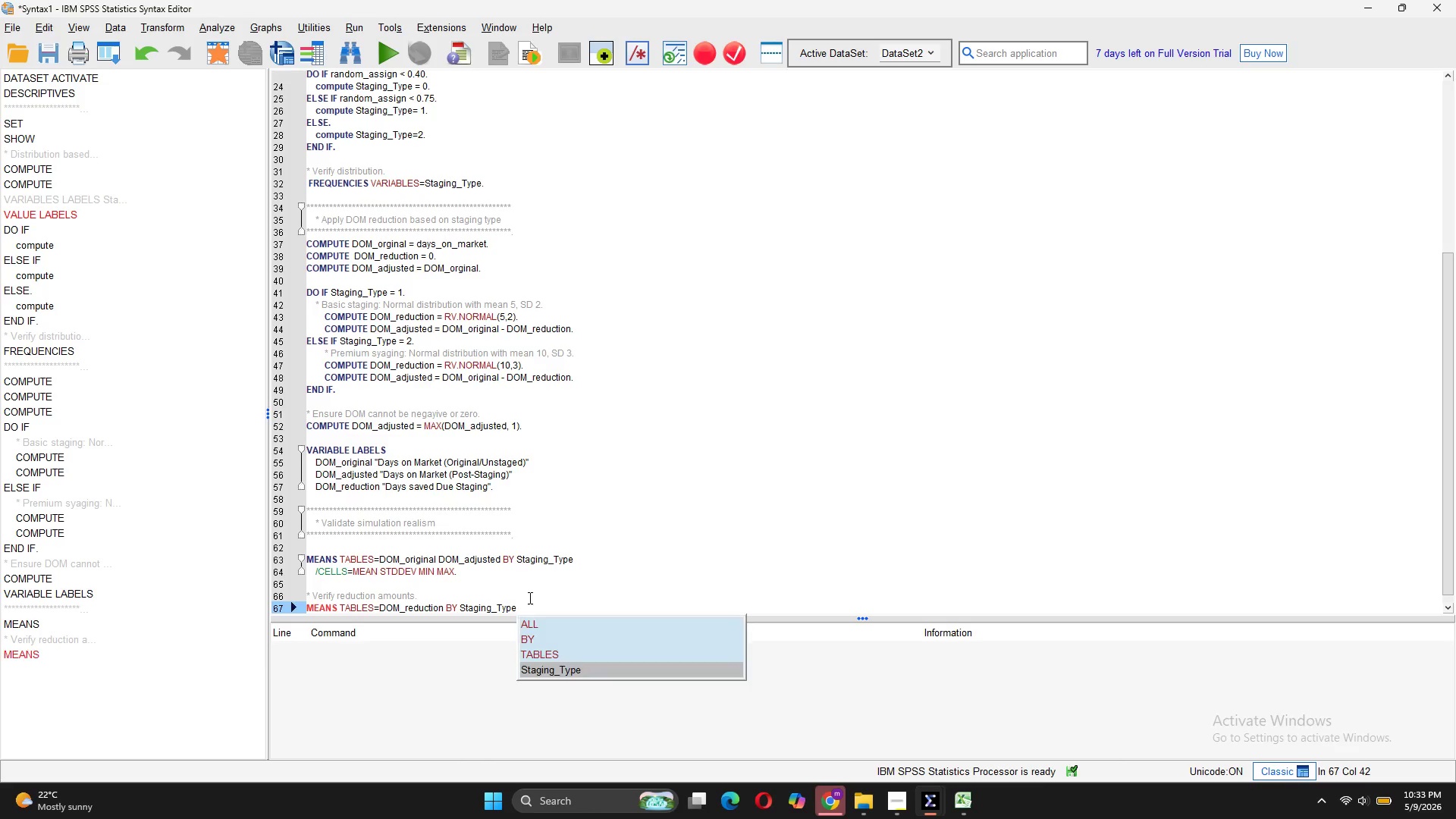 
key(Enter)
 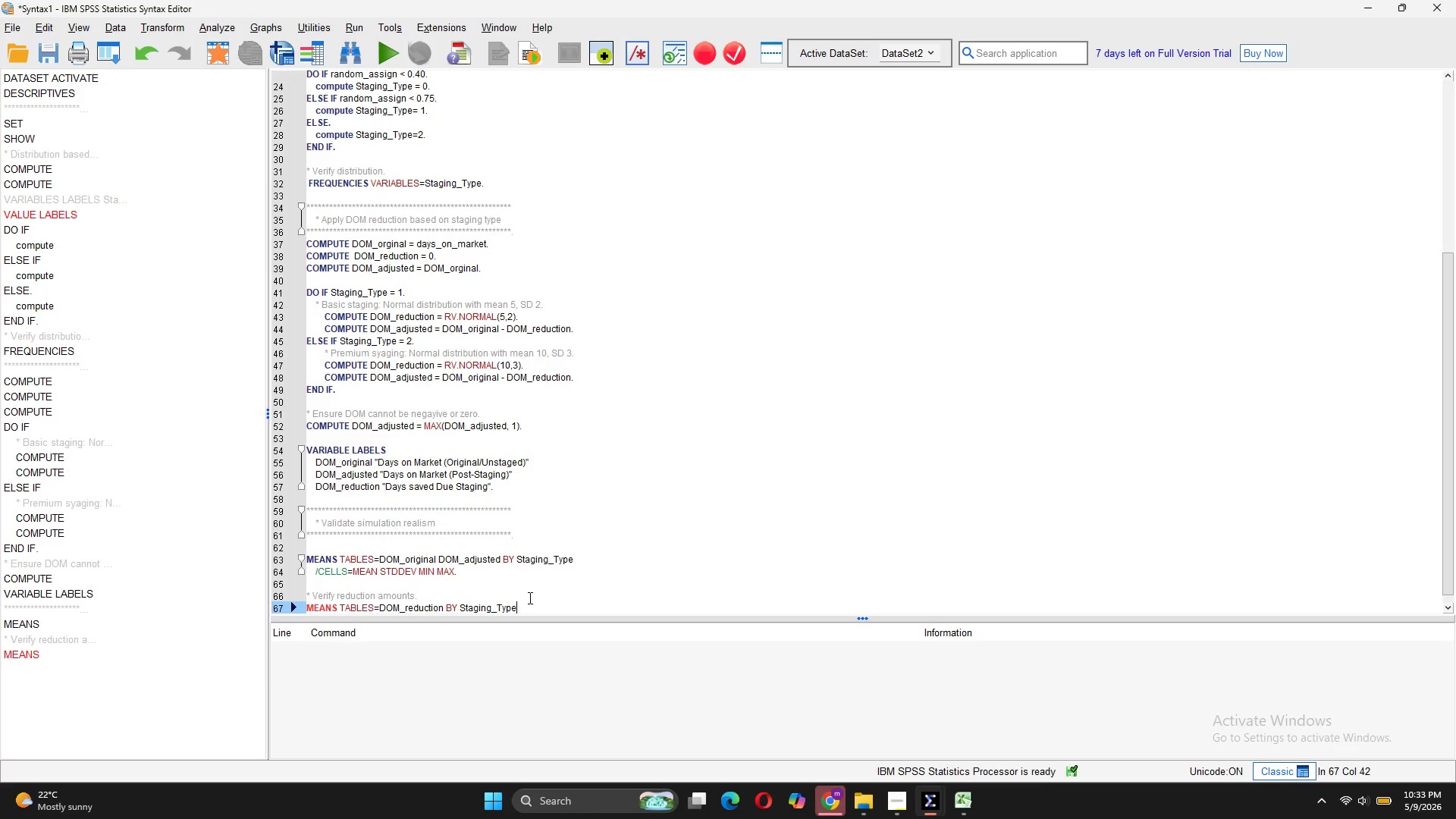 
key(Enter)
 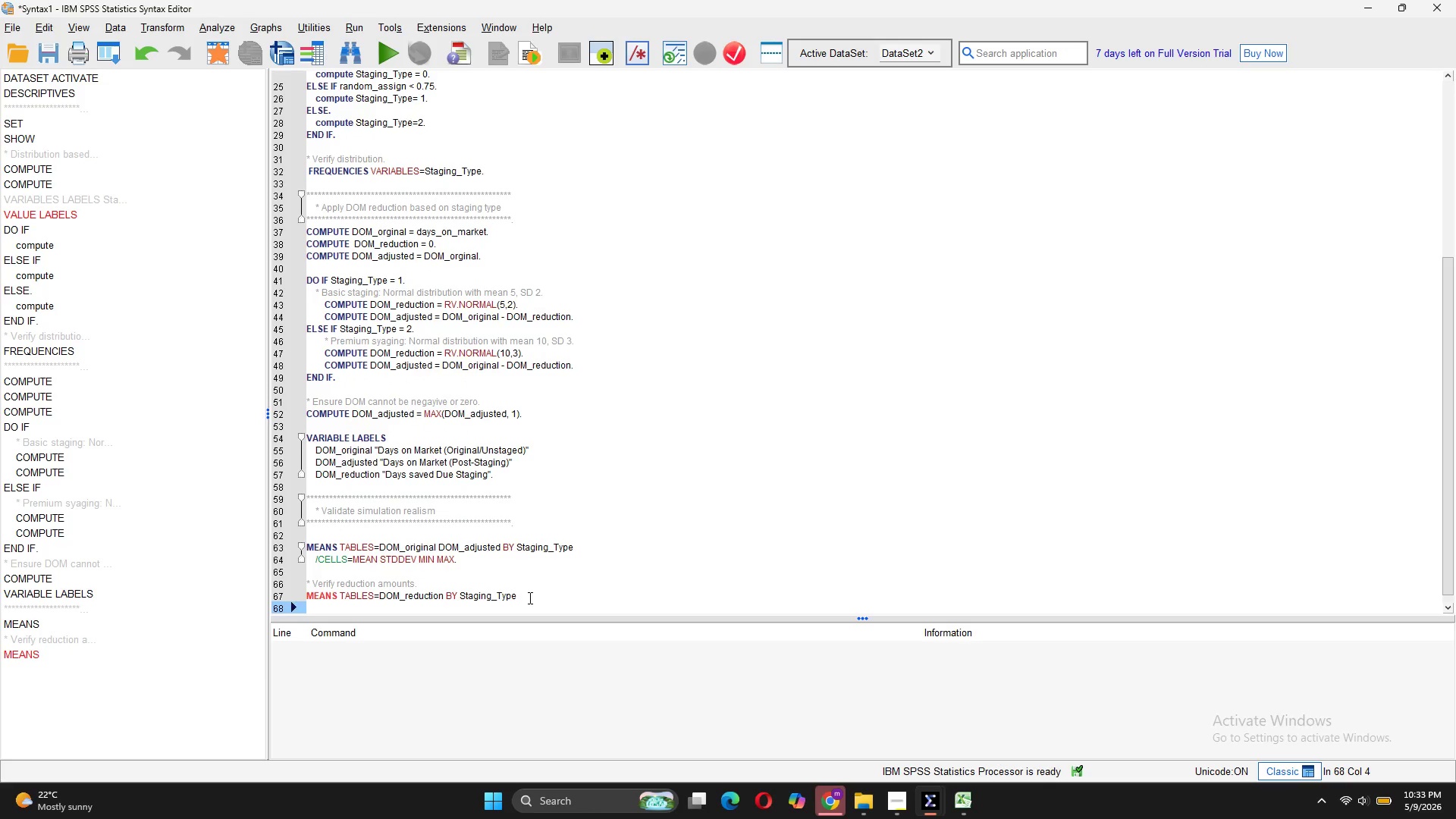 
type(/CELLS=MEAN )
 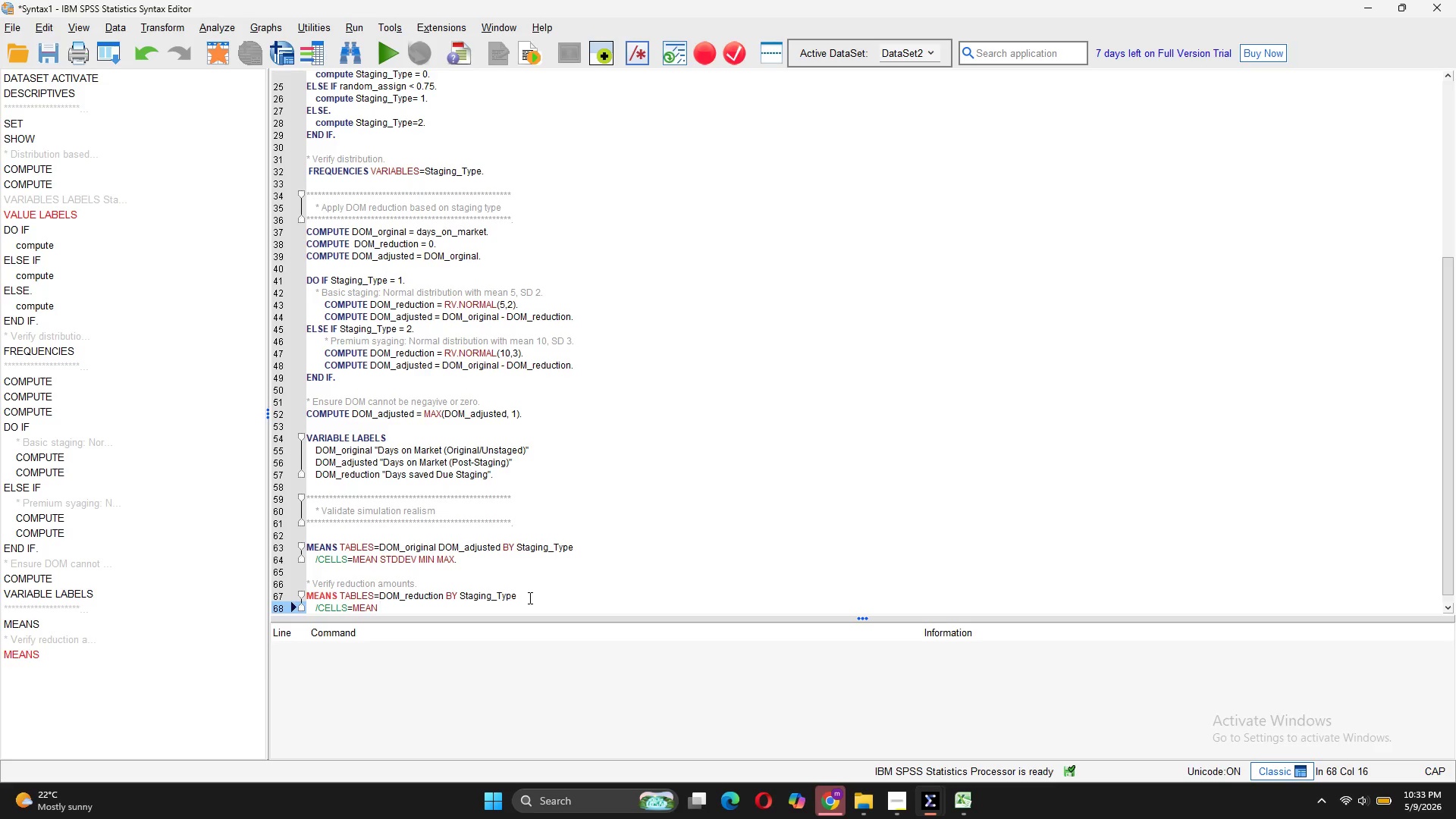 
type(STDDEV.)
 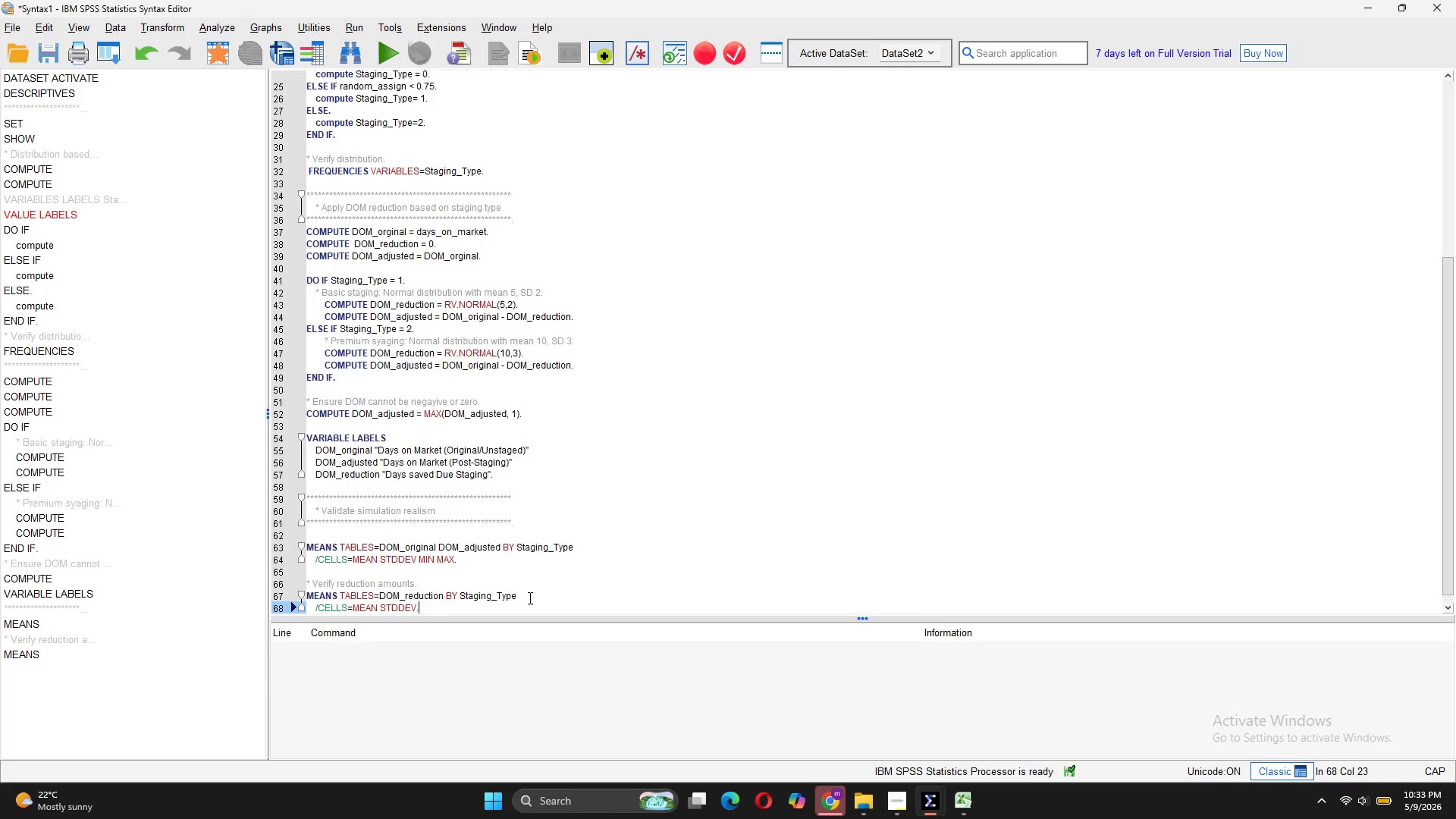 
key(Enter)
 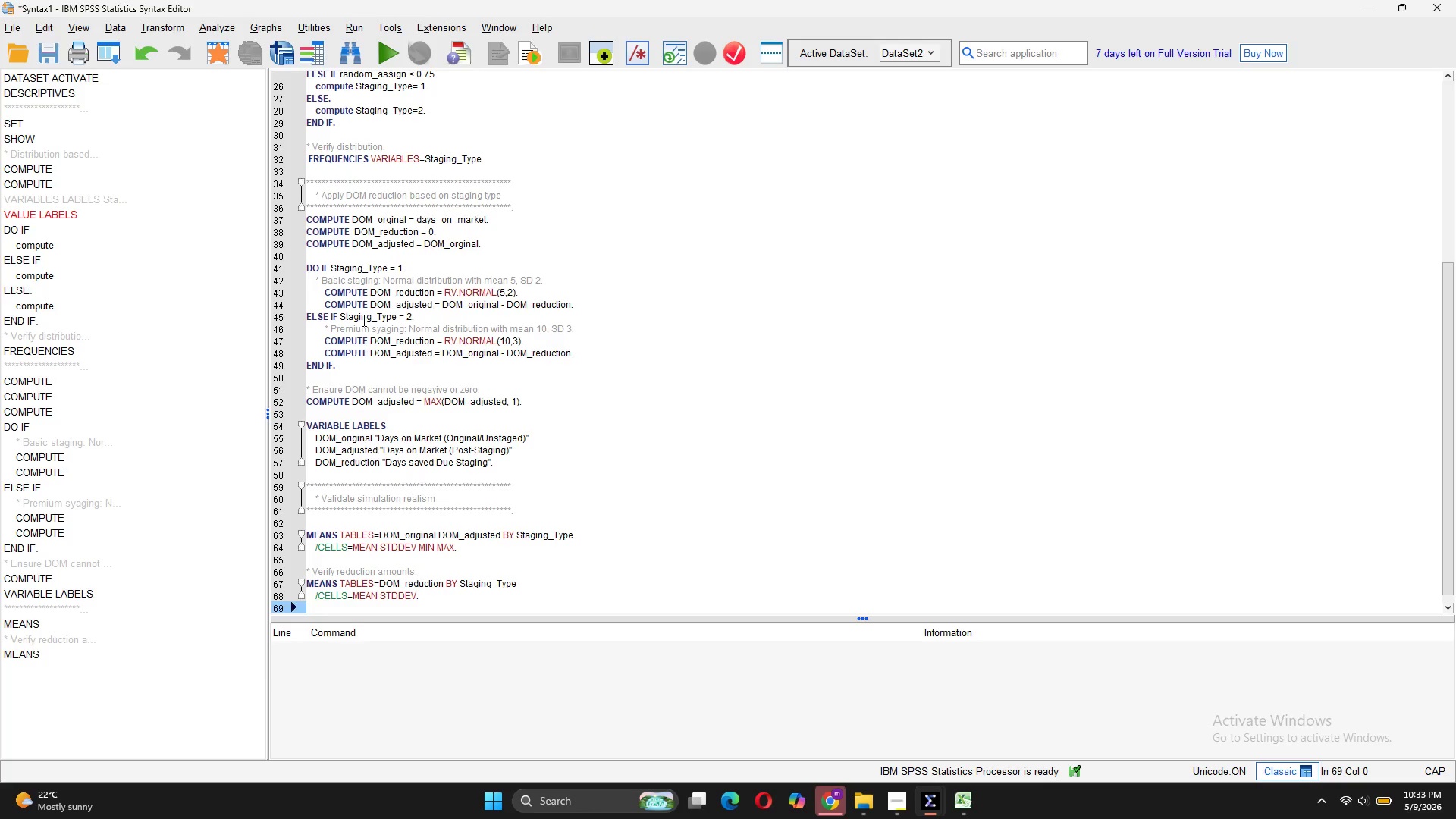 
wait(19.61)
 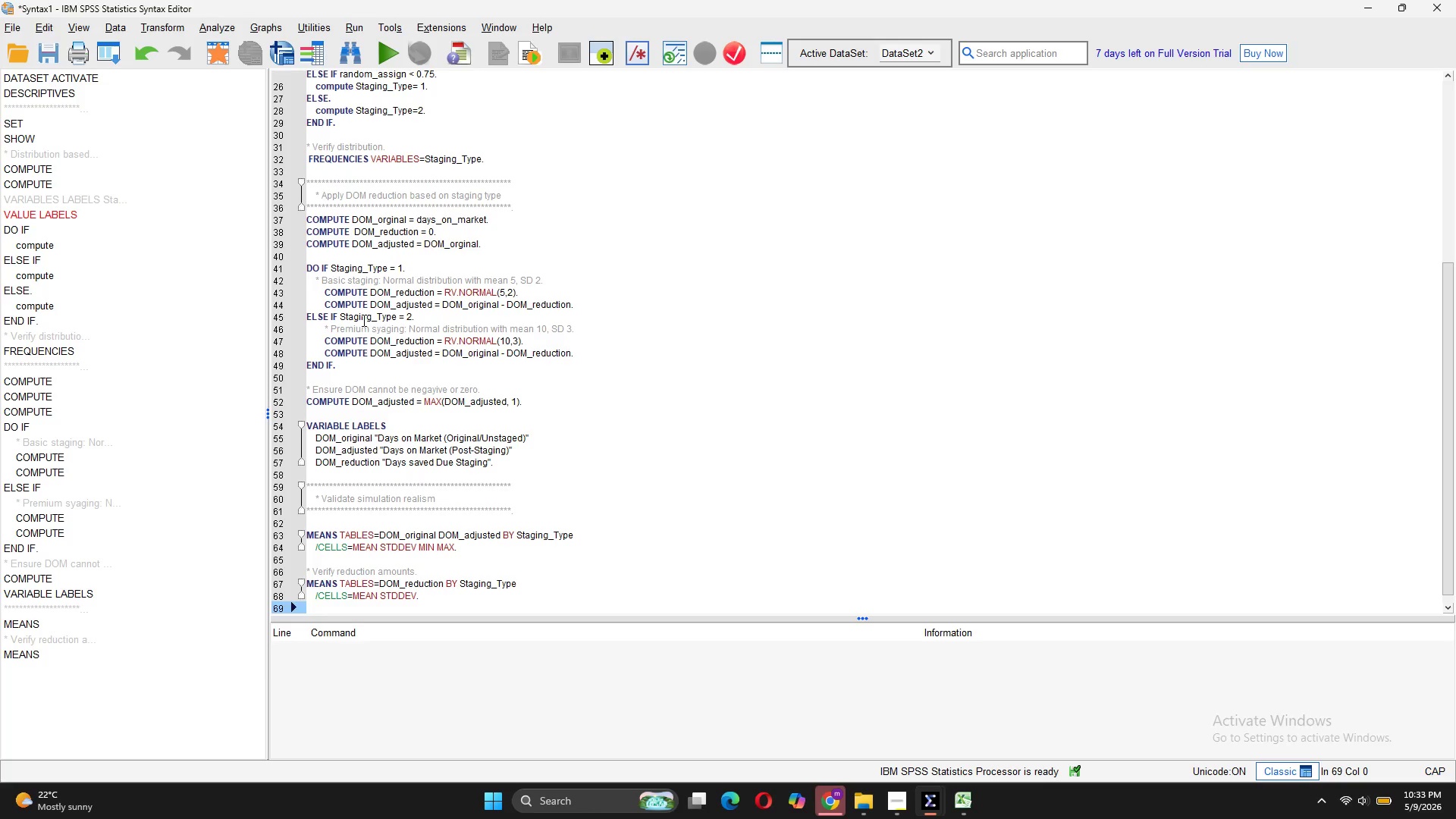 
scroll: coordinate [391, 168], scroll_direction: up, amount: 6.0
 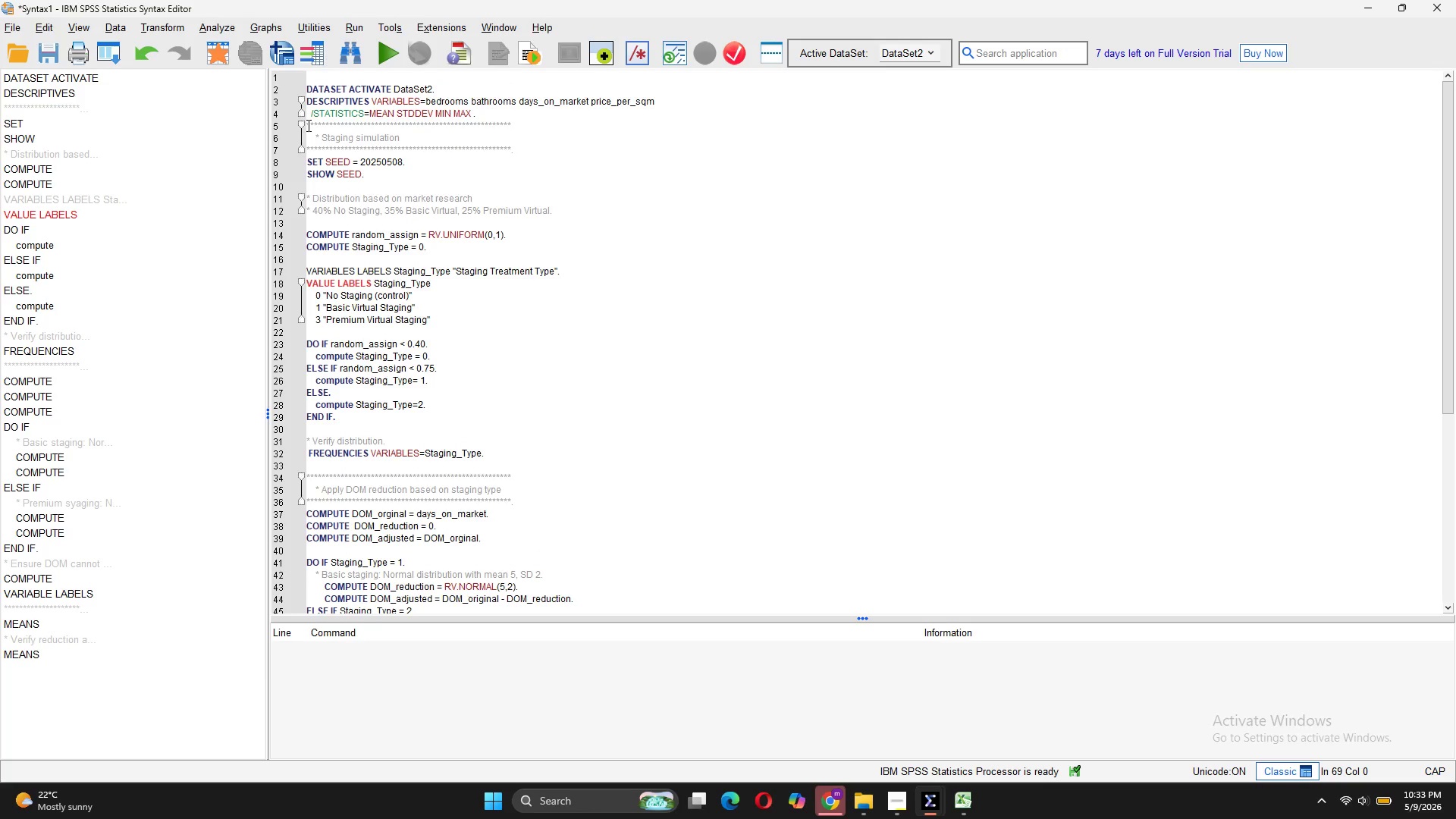 
left_click_drag(start_coordinate=[307, 125], to_coordinate=[427, 581])
 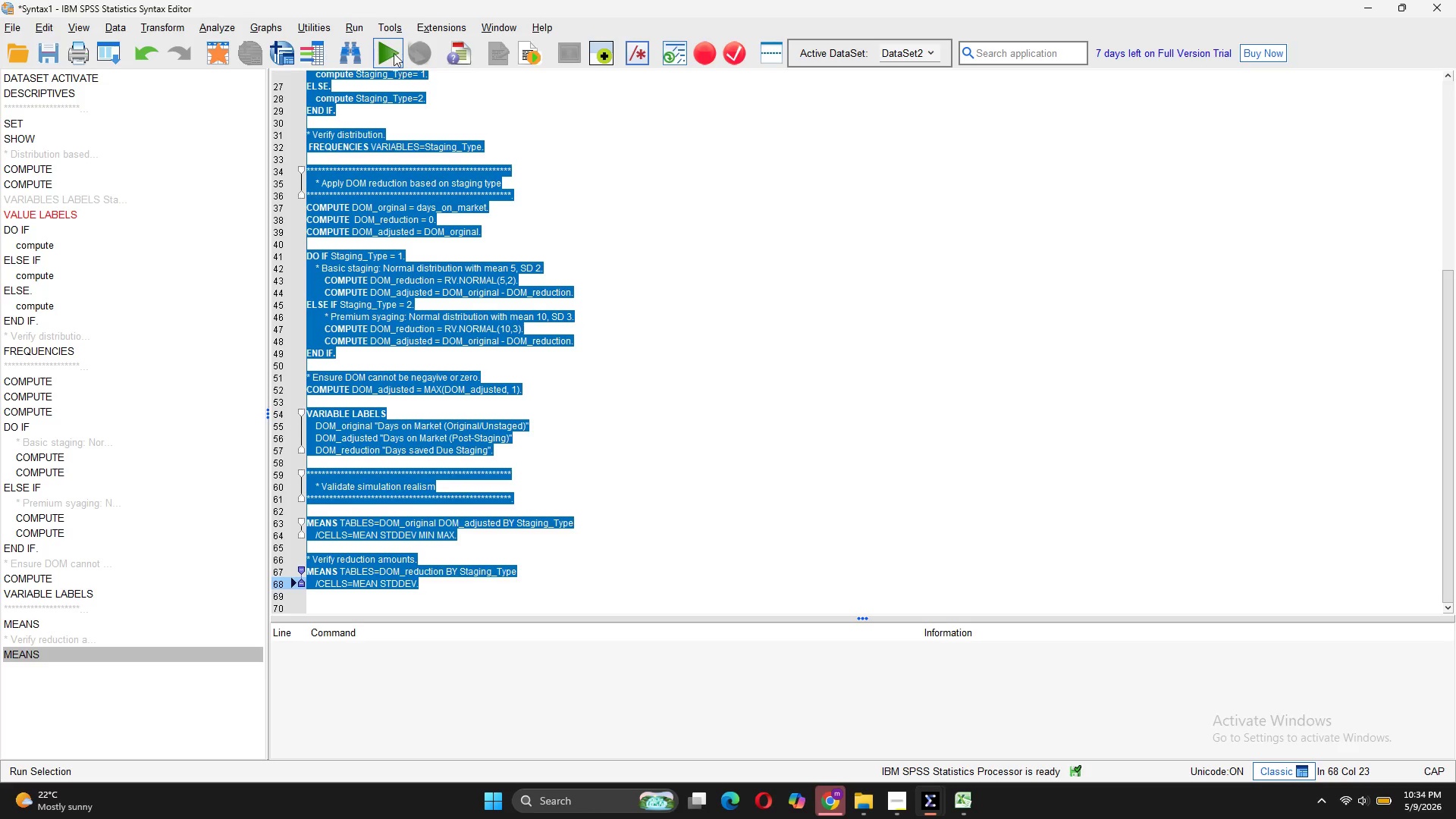 
left_click([394, 51])
 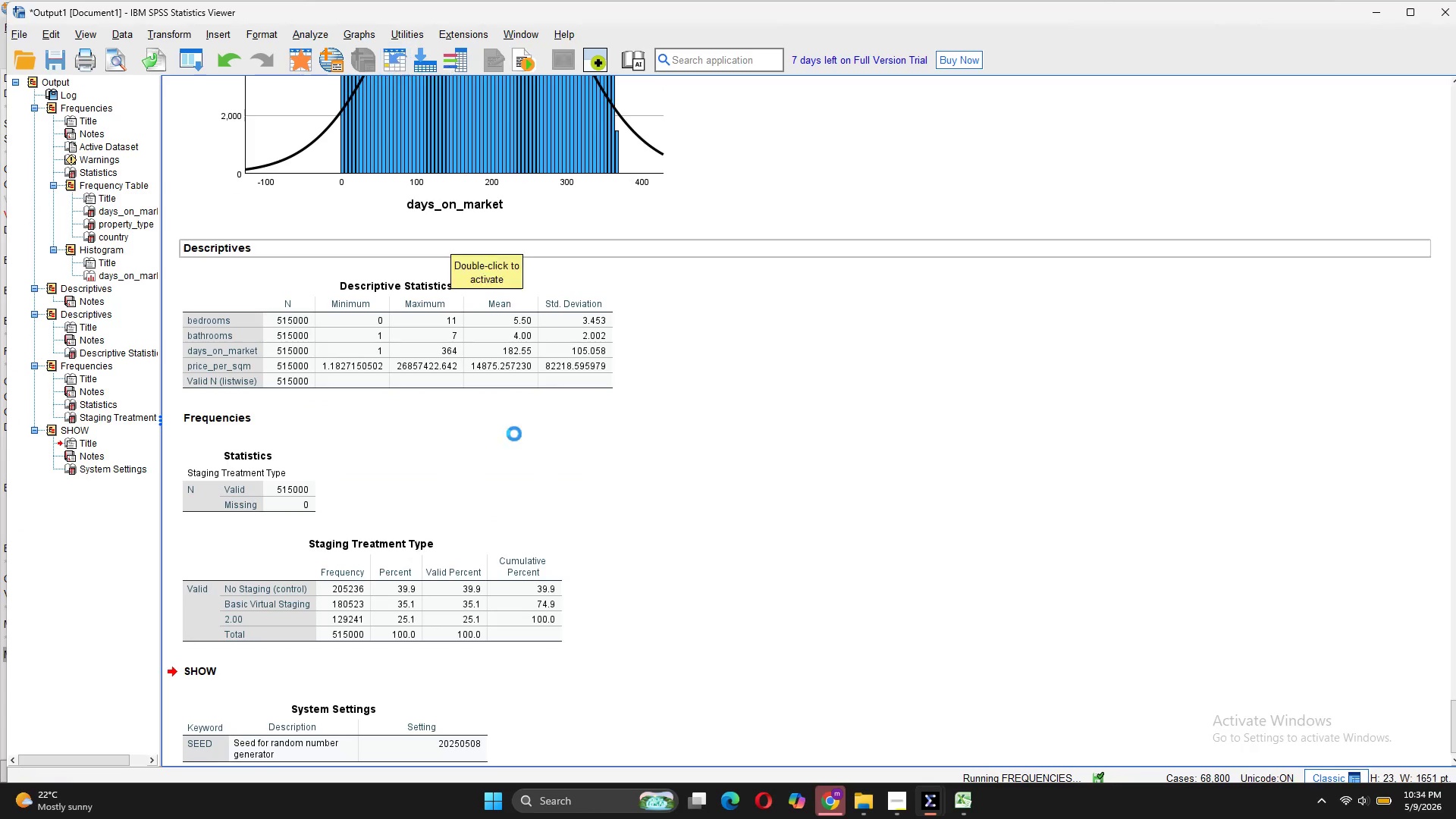 
scroll: coordinate [522, 517], scroll_direction: down, amount: 9.0
 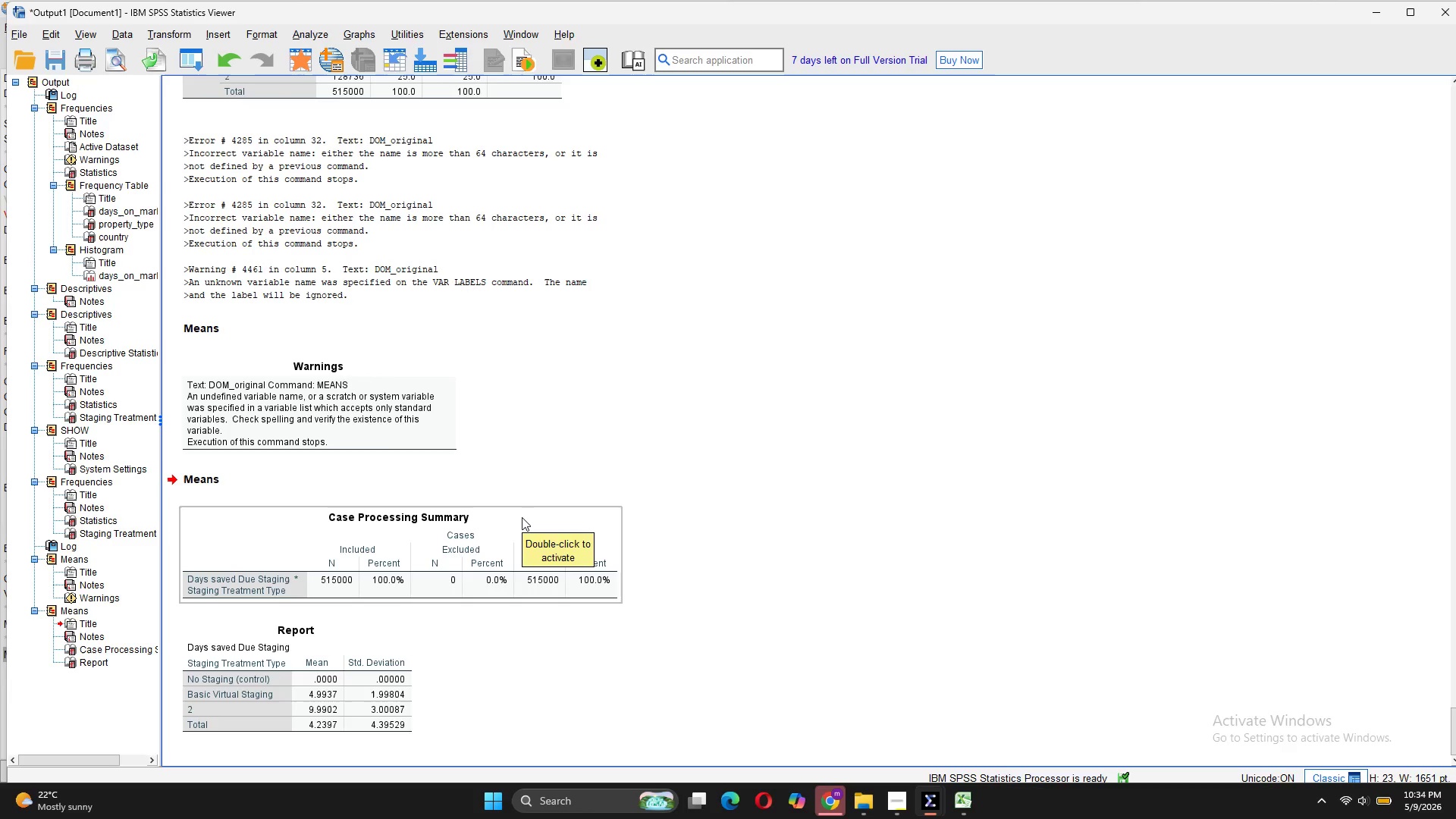 
scroll: coordinate [522, 517], scroll_direction: up, amount: 2.0
 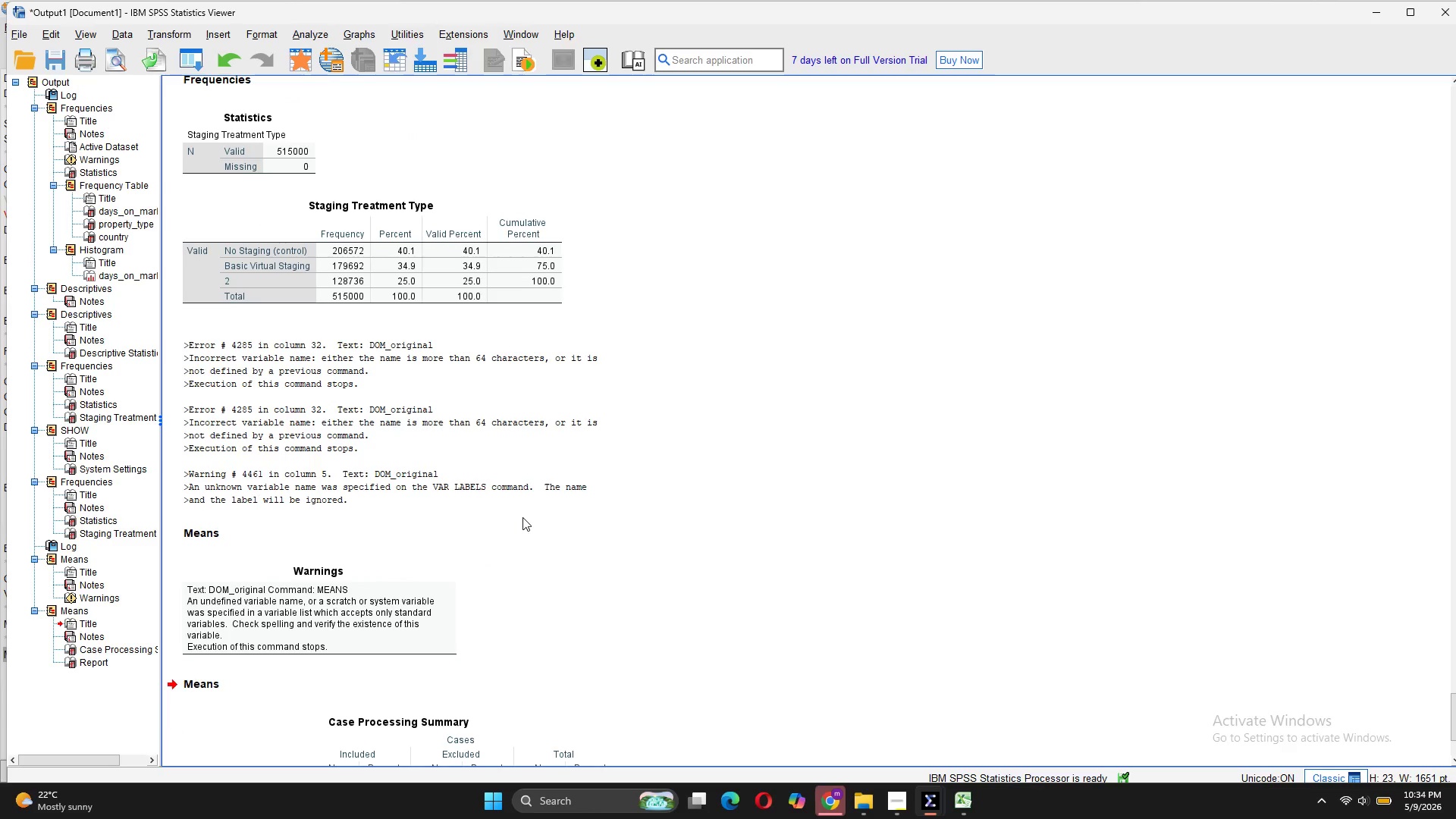 
mouse_move([486, 460])
 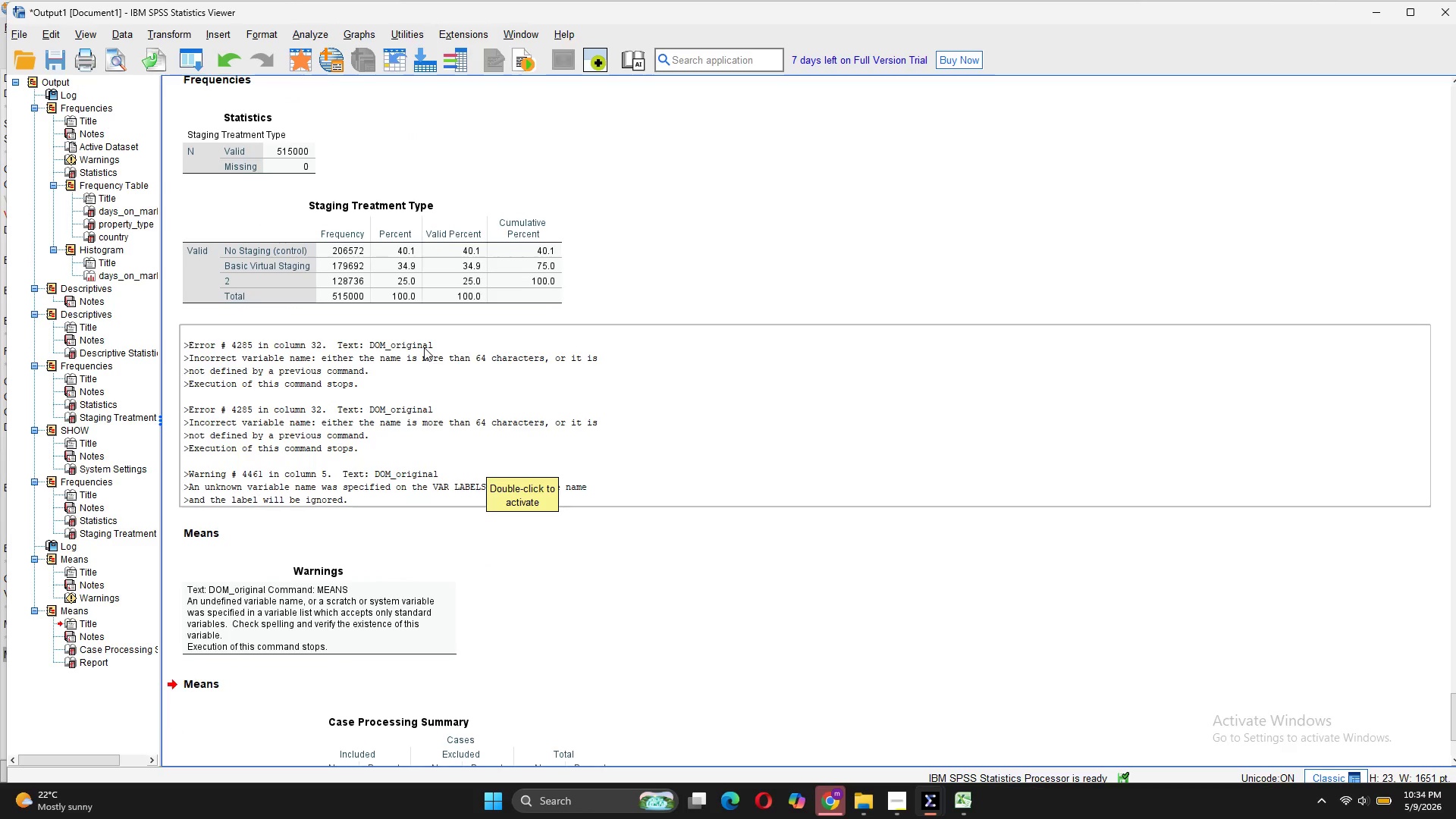 
wait(8.97)
 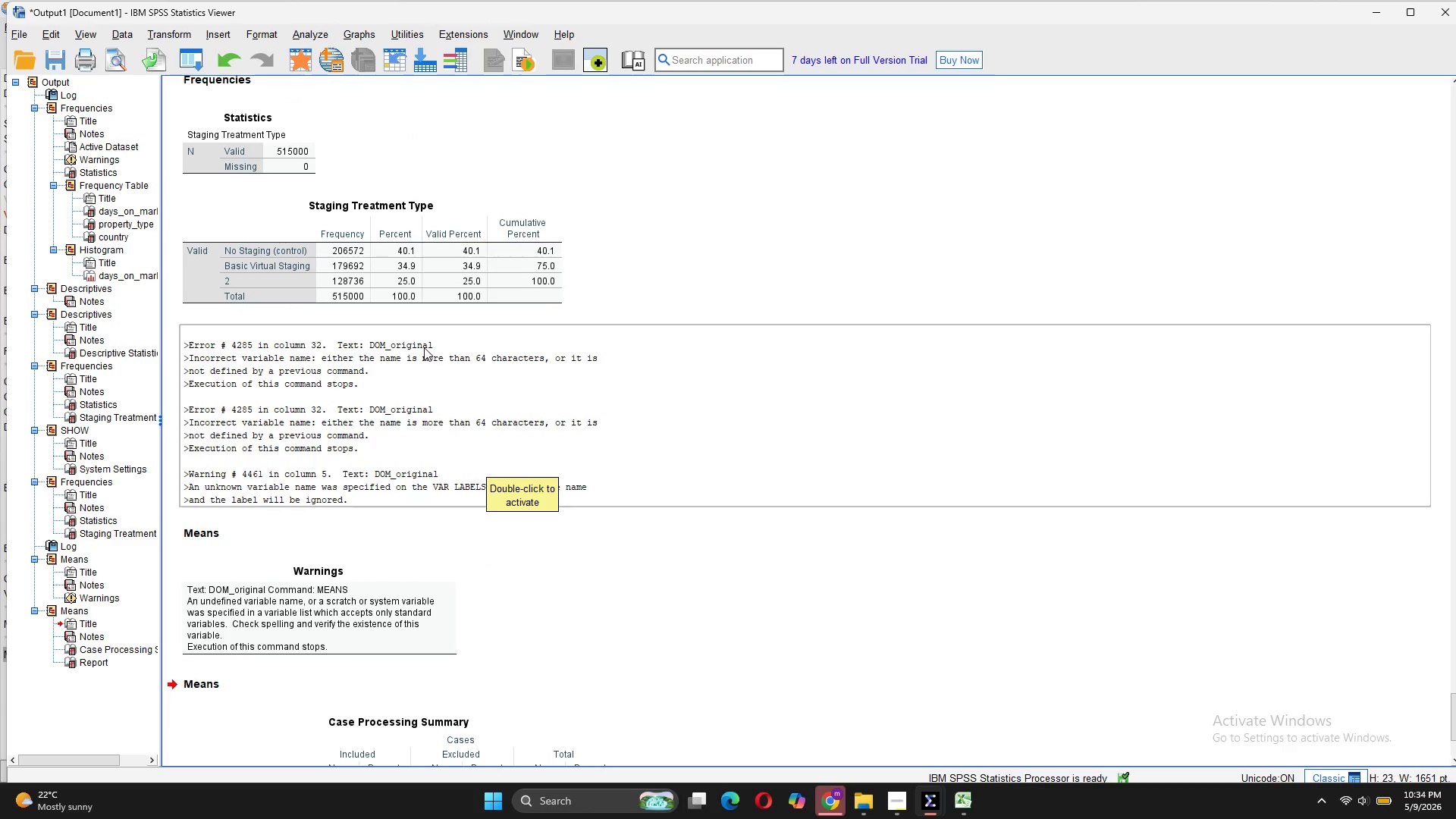 
right_click([455, 365])
 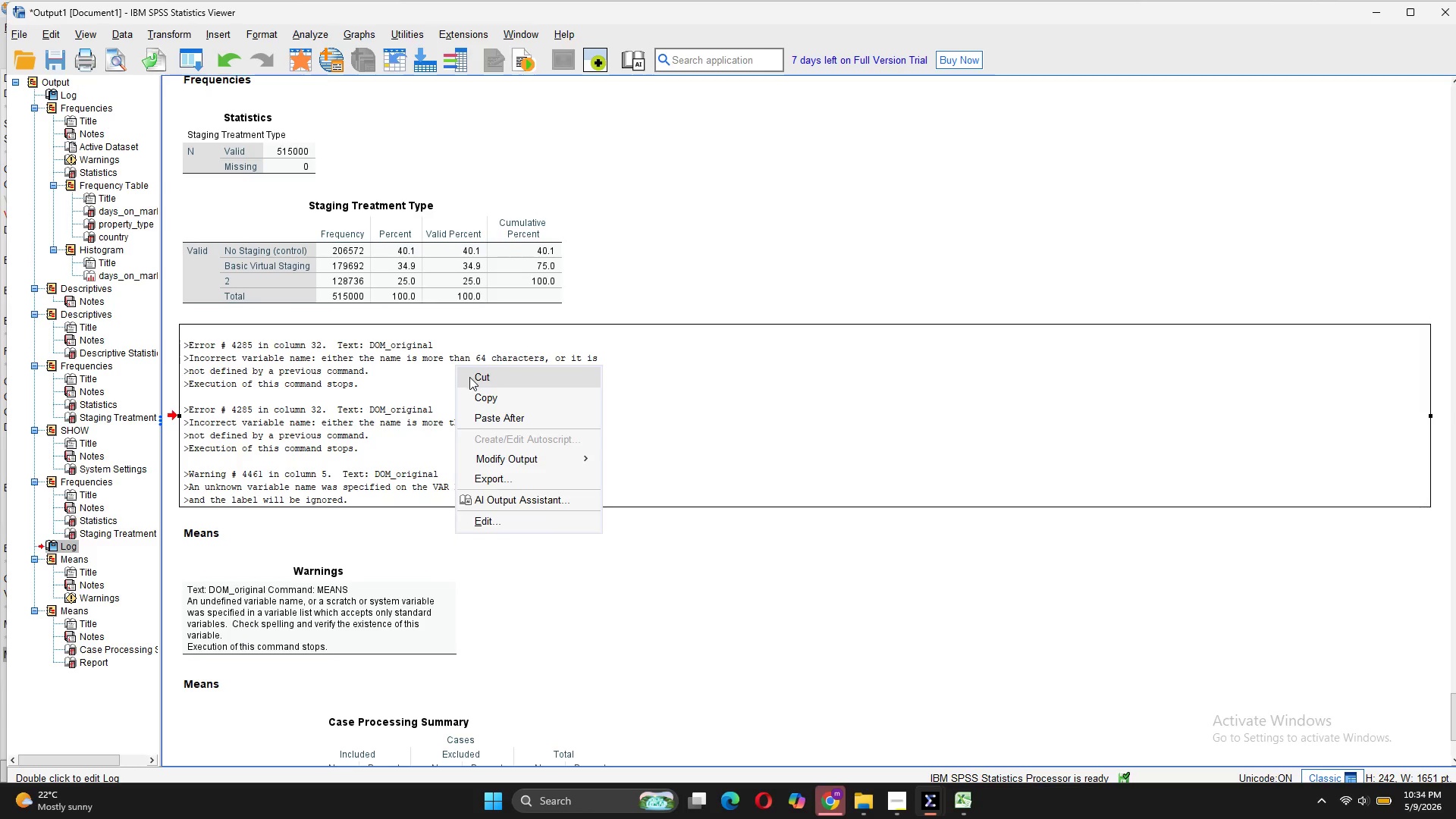 
left_click([469, 377])
 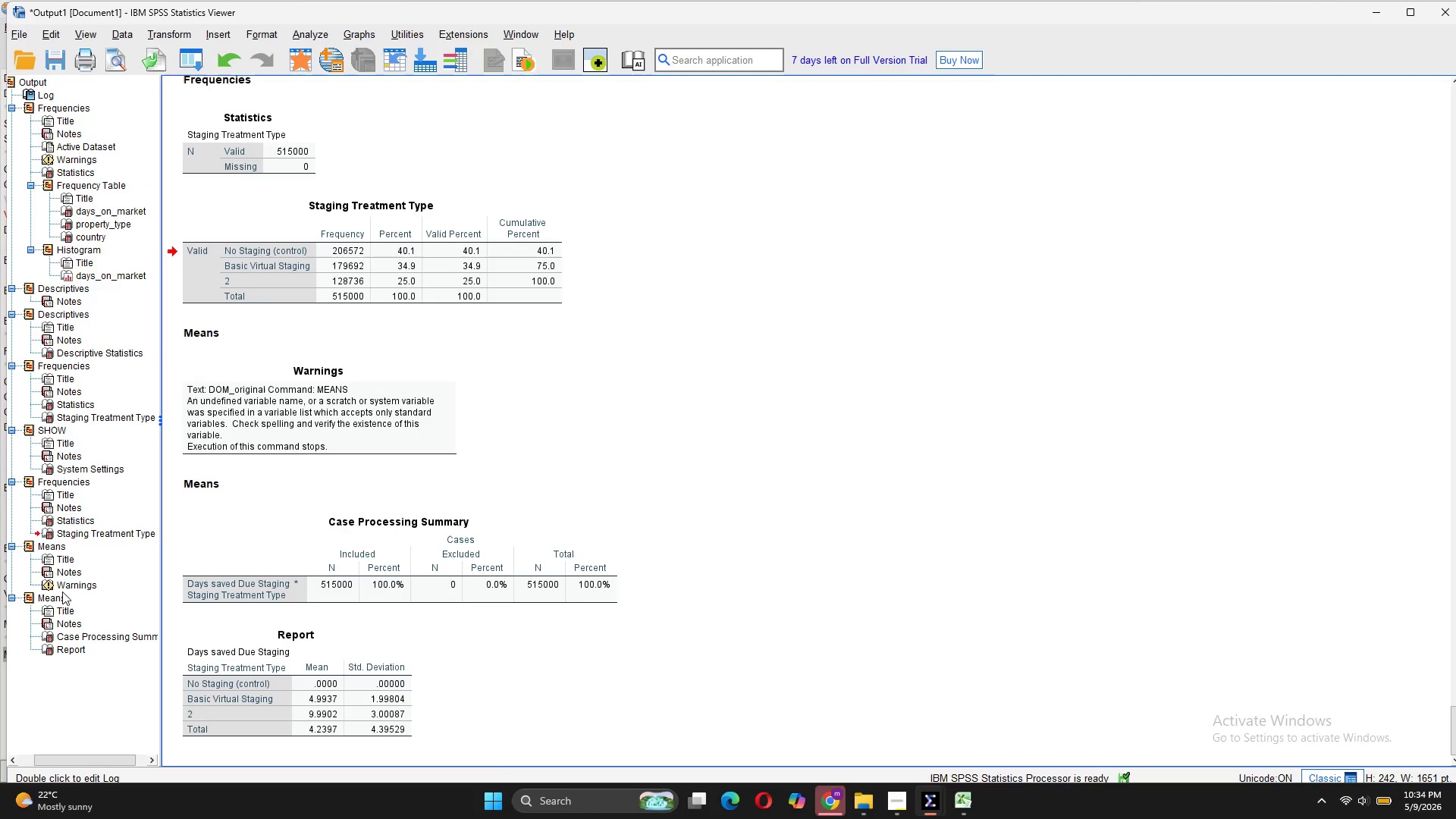 
scroll: coordinate [311, 526], scroll_direction: up, amount: 5.0
 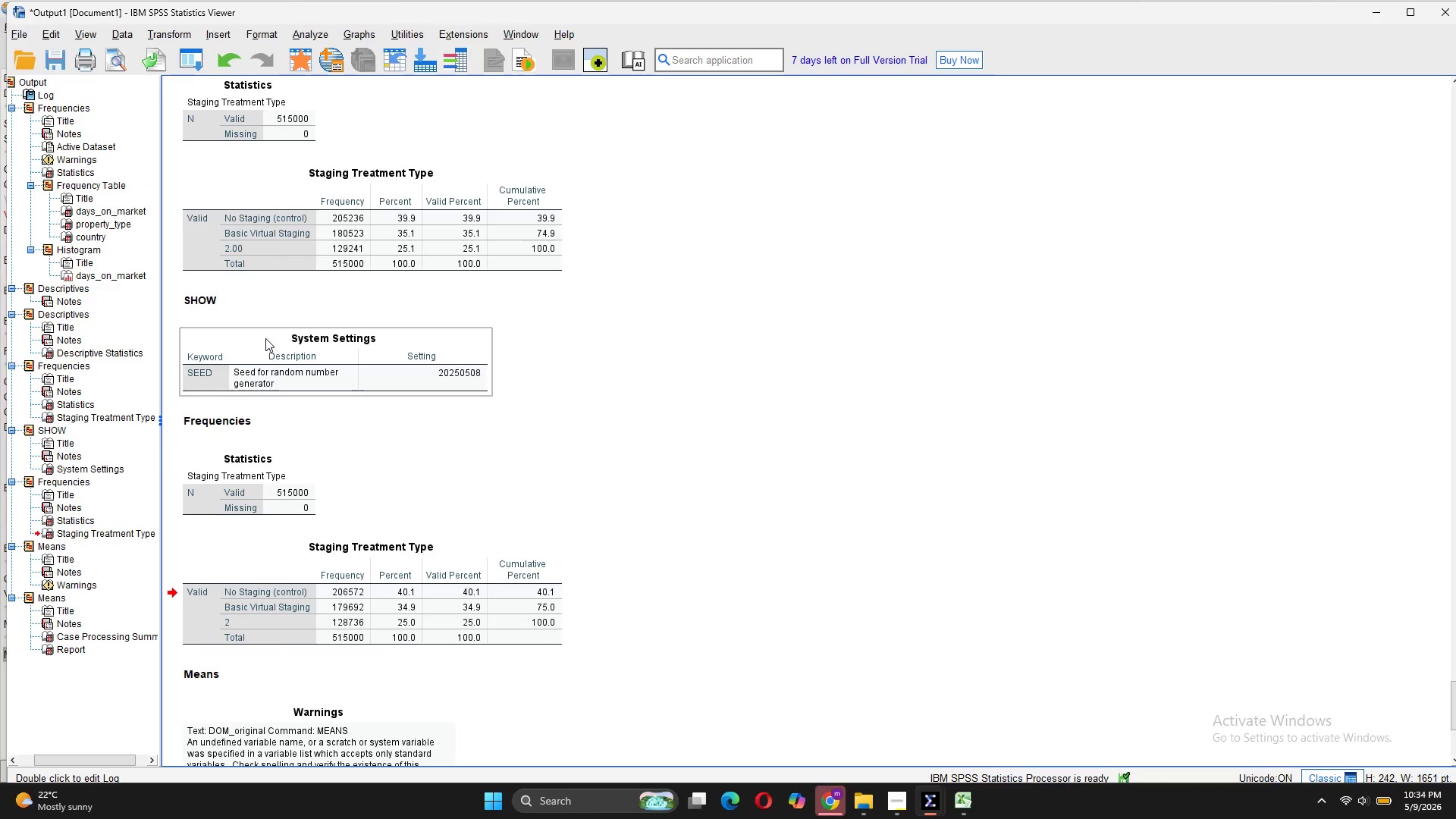 
right_click([265, 338])
 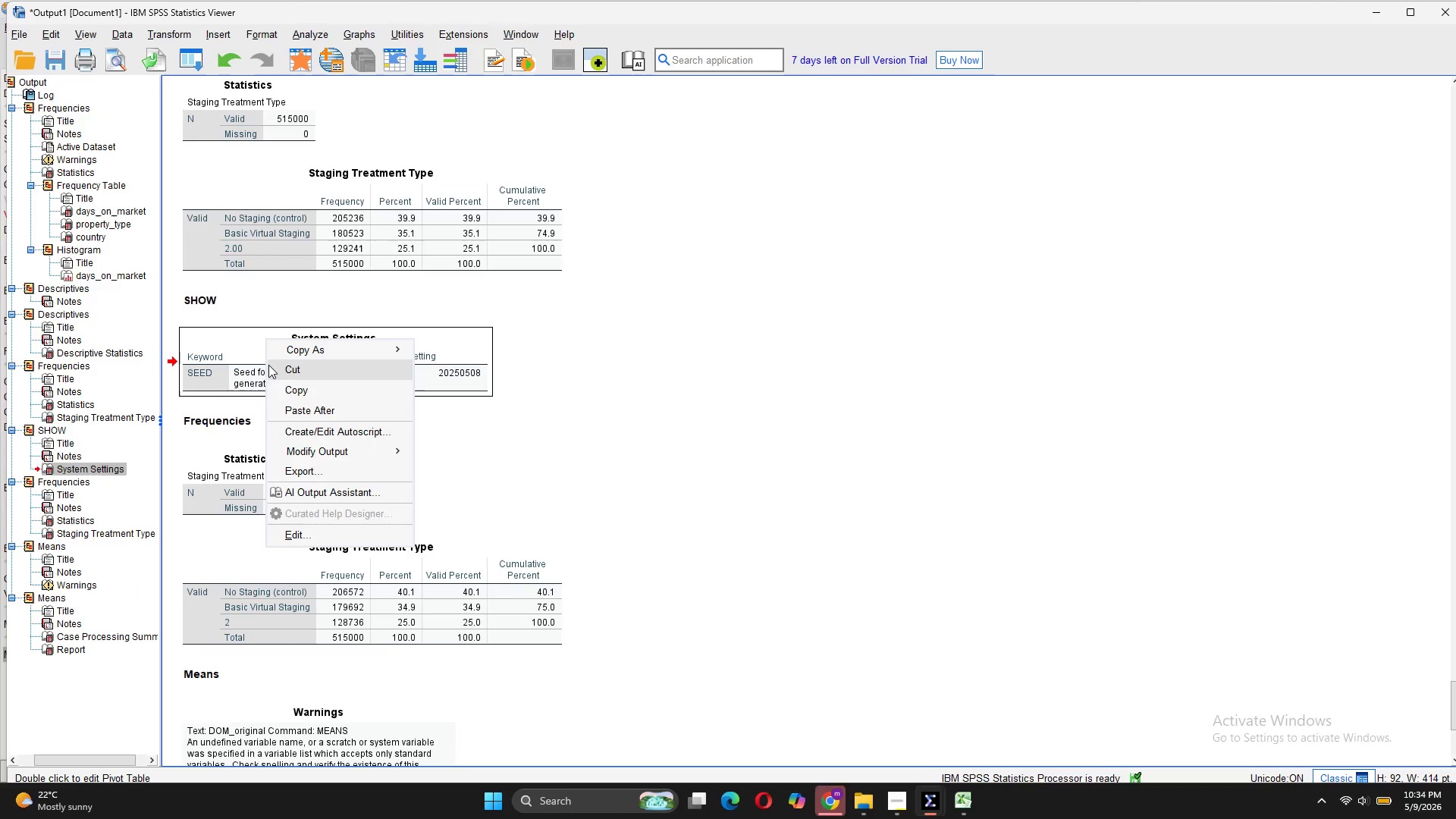 
left_click([270, 366])
 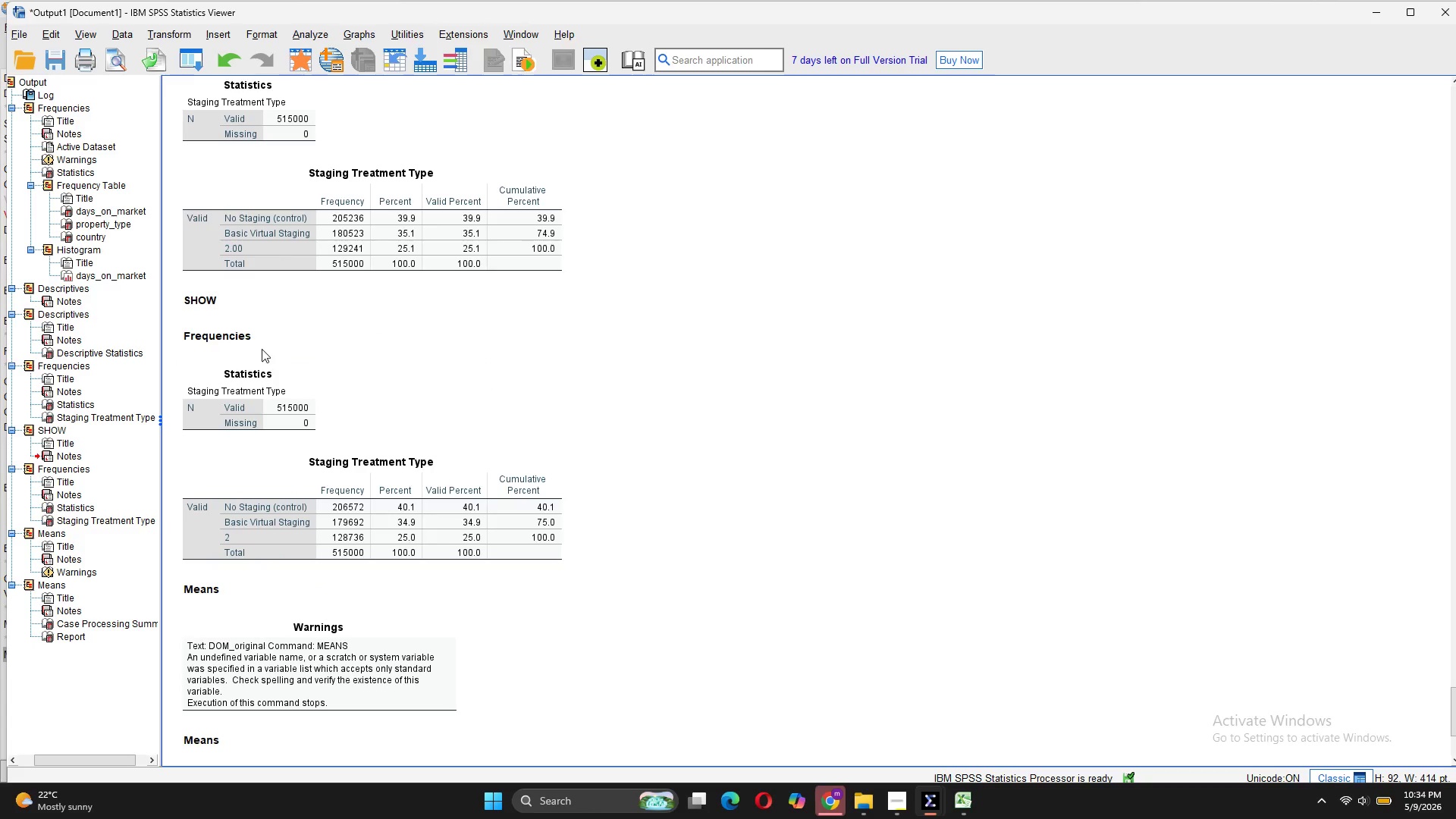 
left_click([256, 337])
 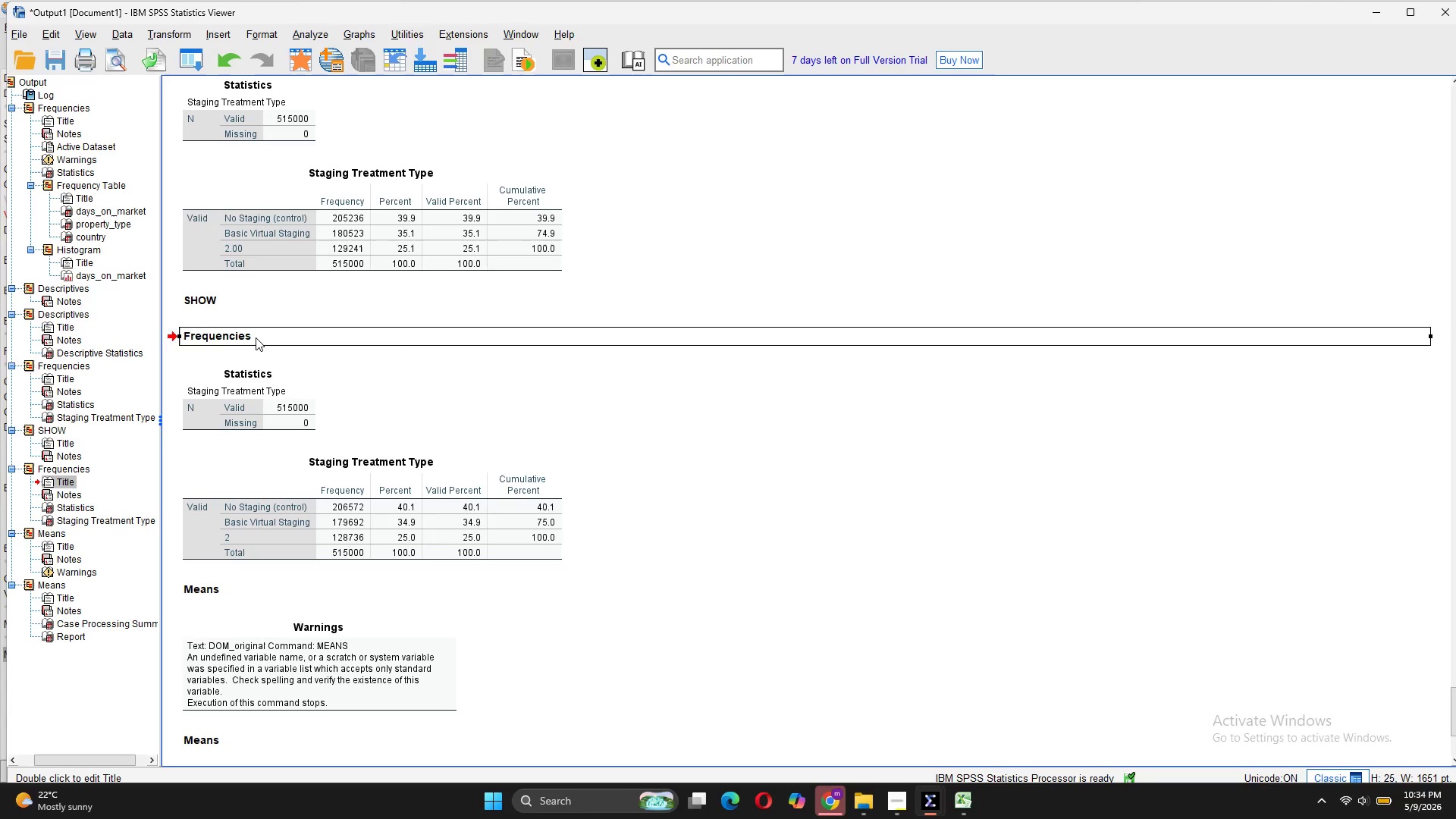 
right_click([256, 337])
 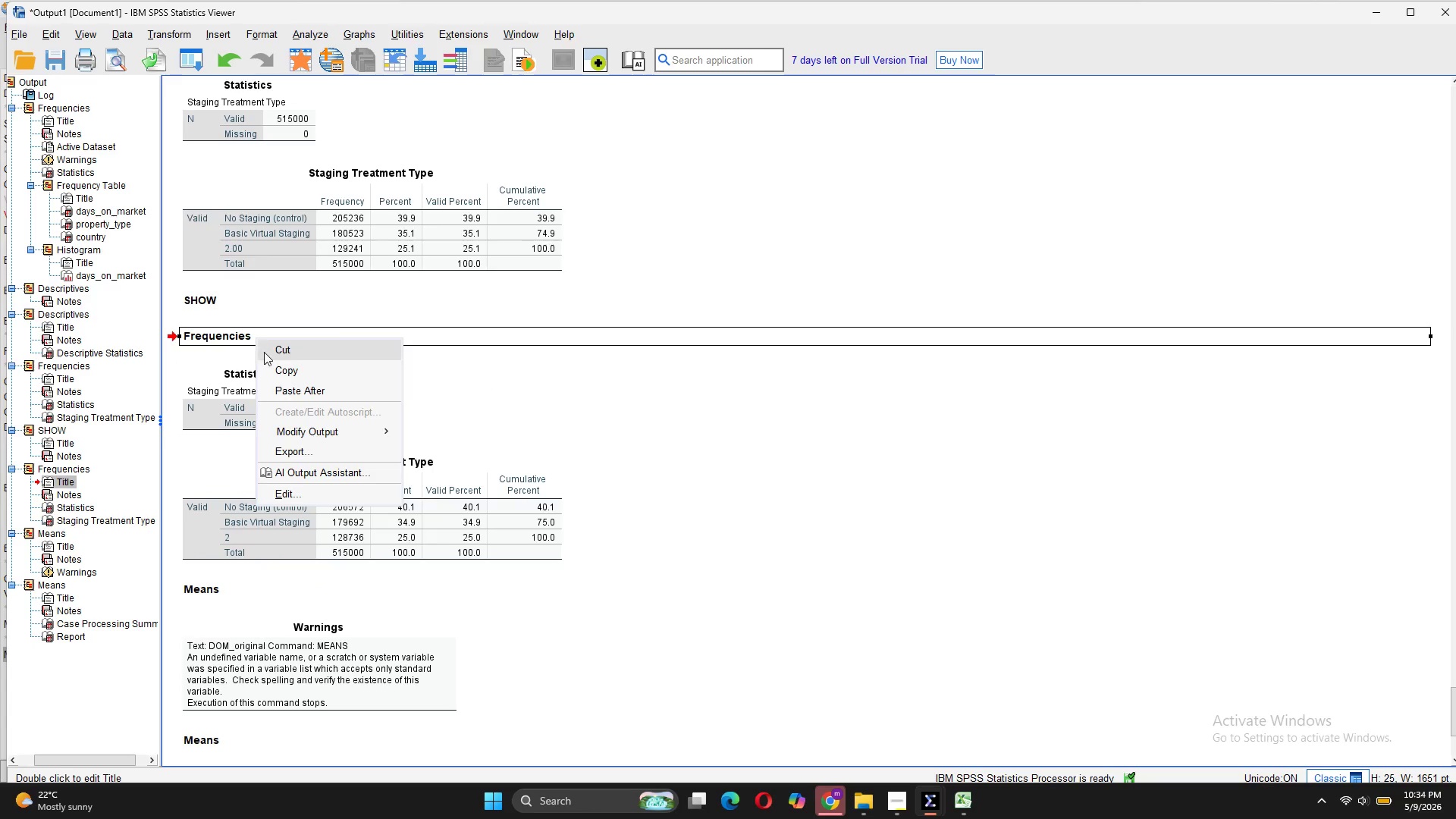 
left_click([264, 352])
 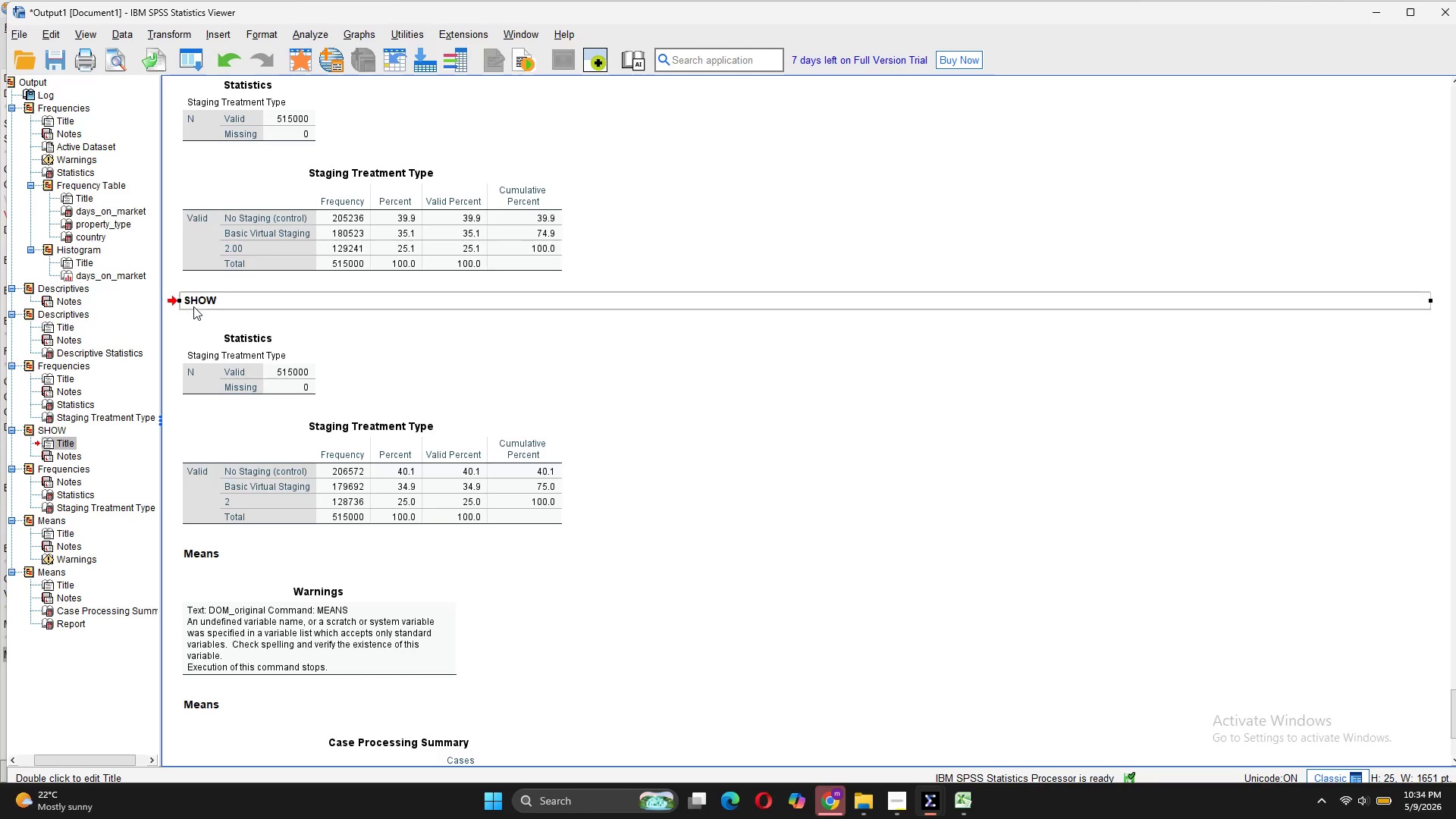 
right_click([193, 306])
 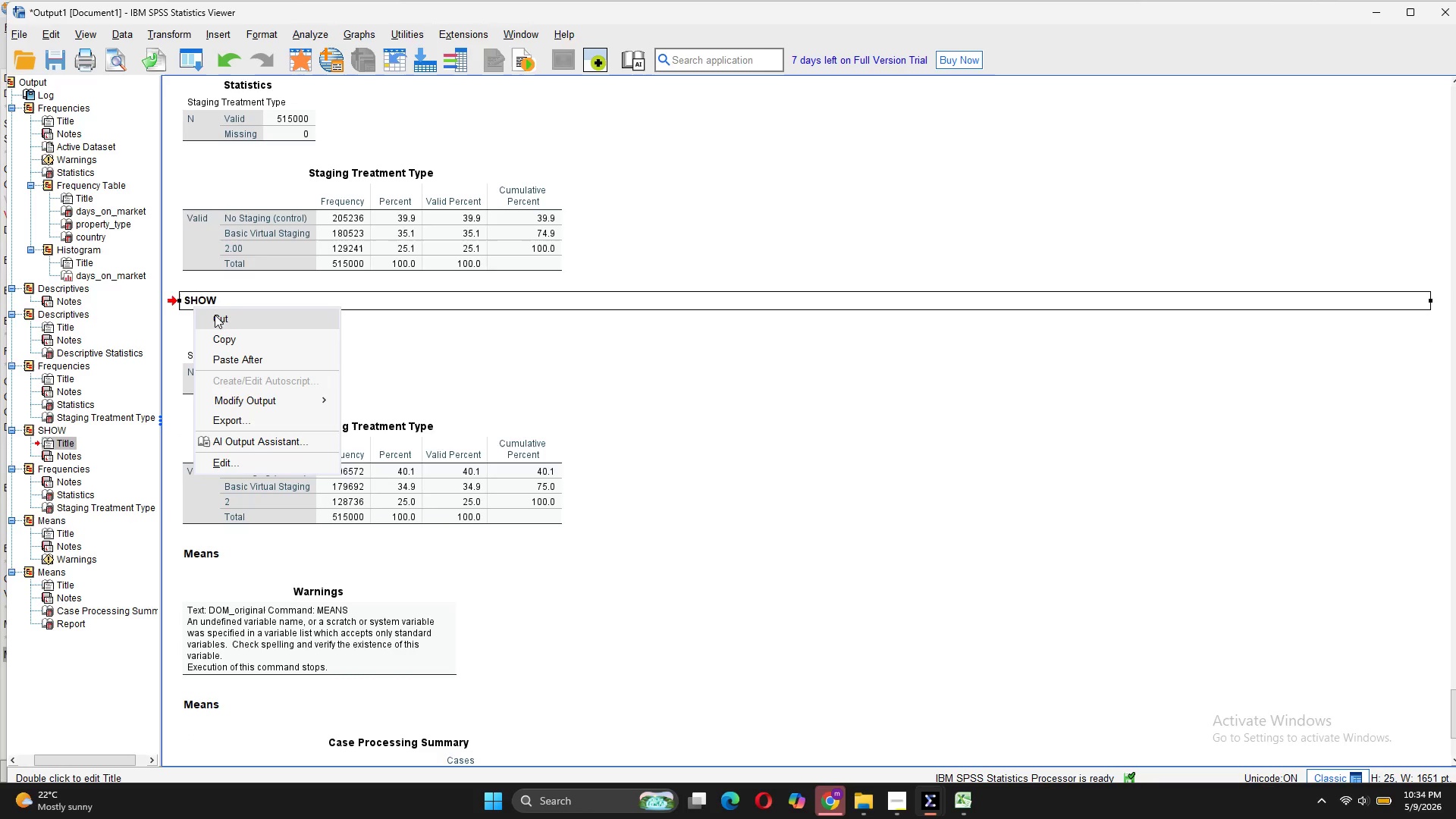 
left_click([215, 315])
 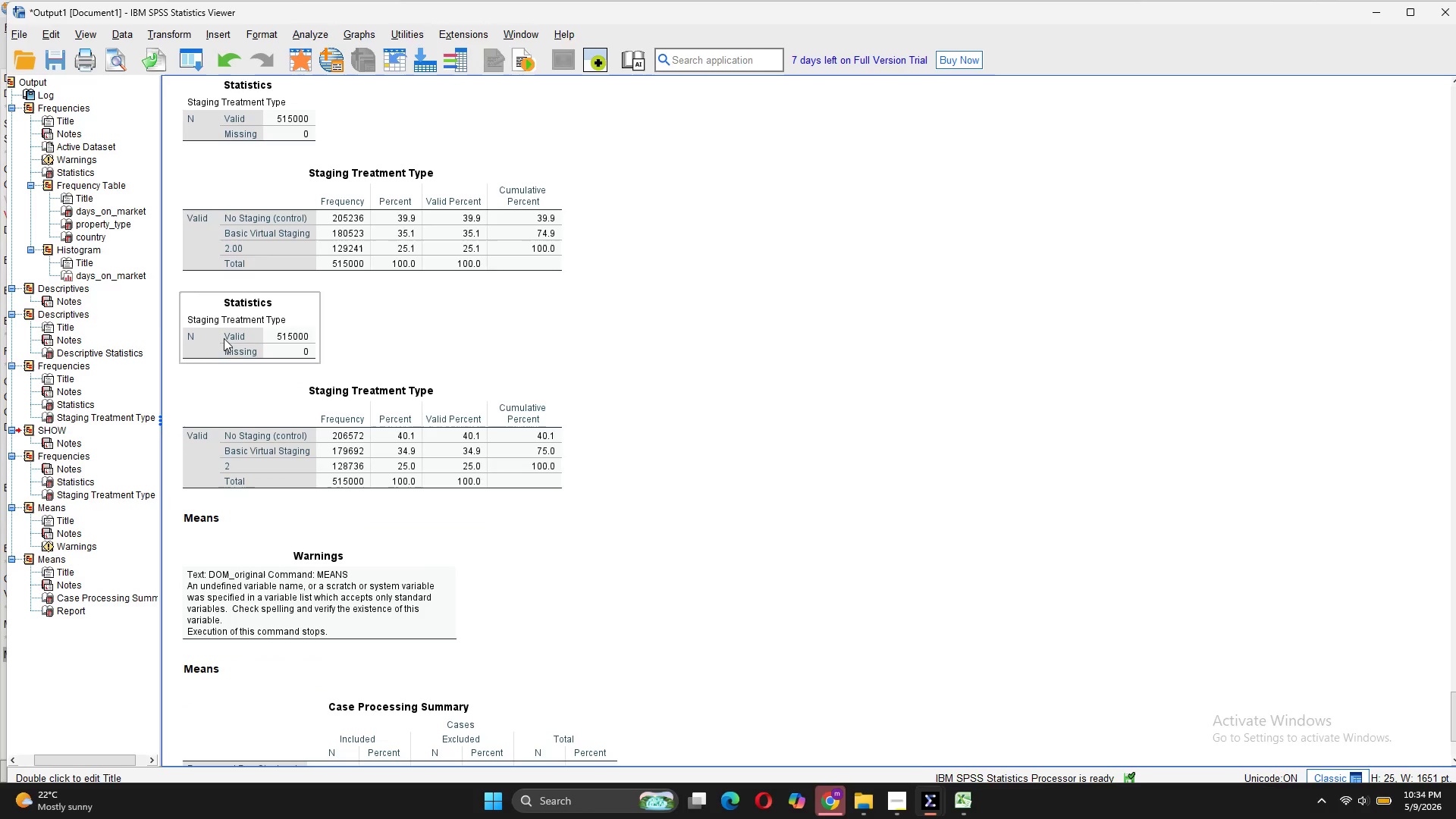 
right_click([224, 338])
 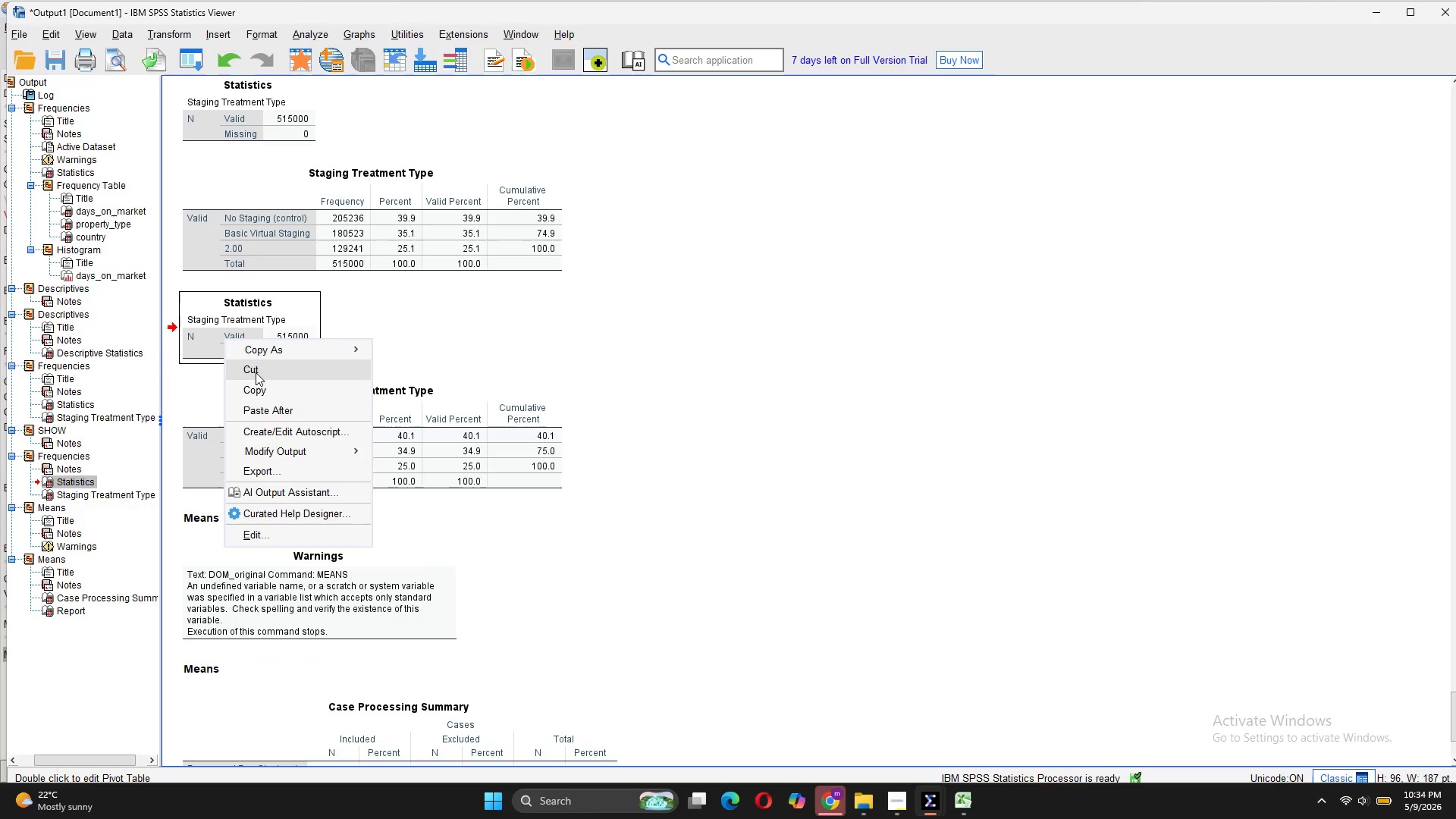 
left_click([256, 372])
 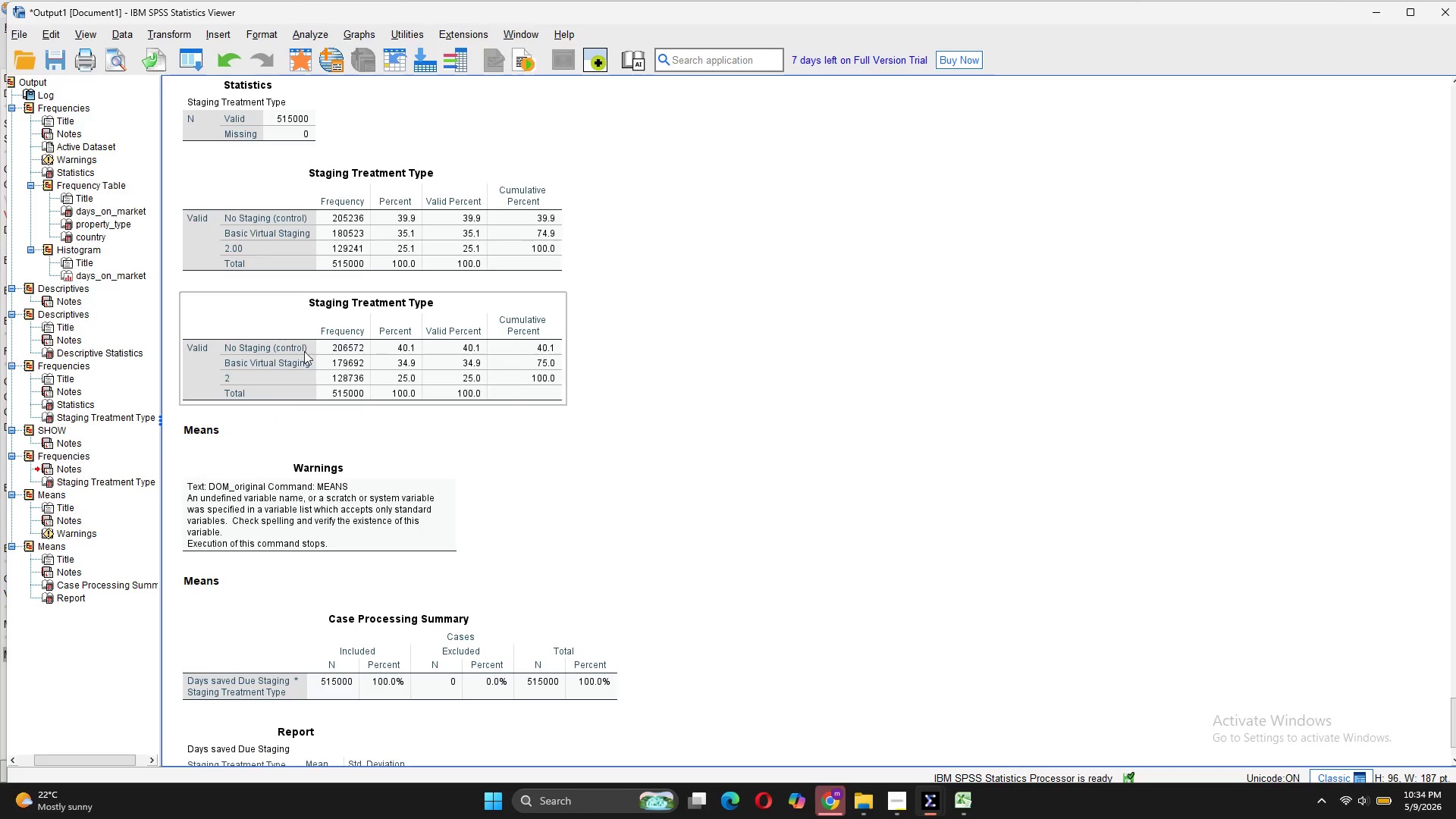 
right_click([308, 341])
 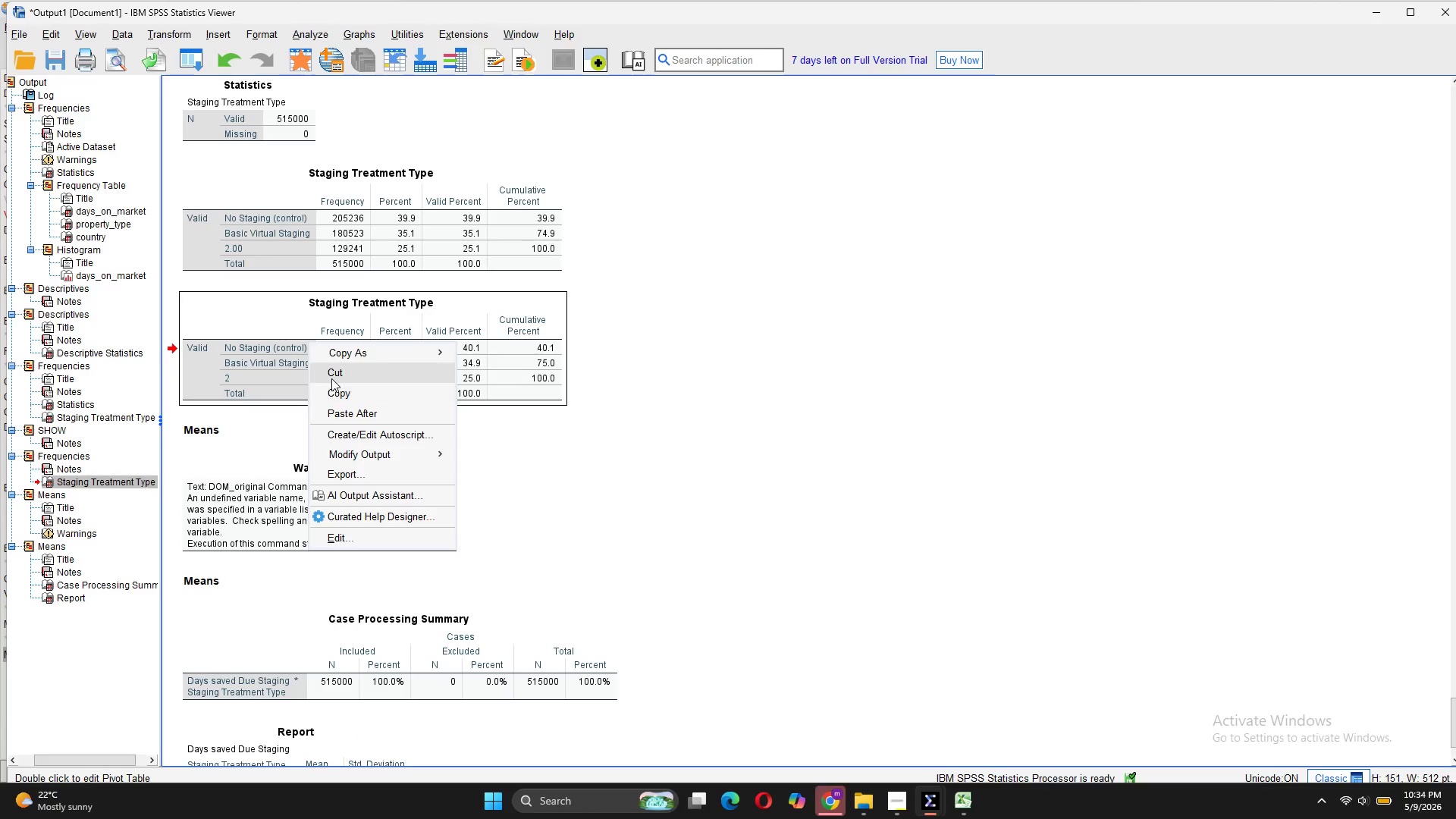 
left_click([331, 377])
 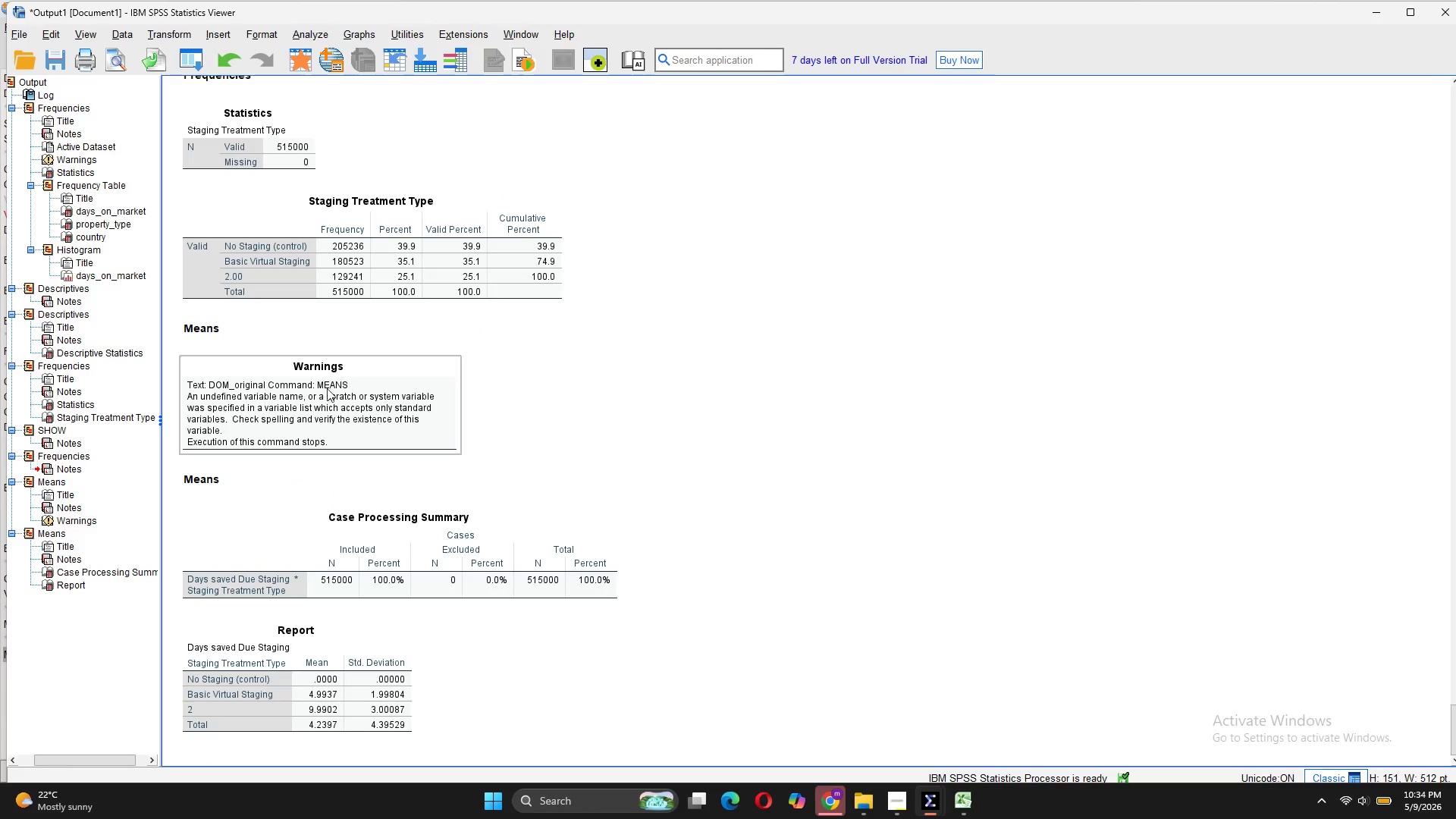 
right_click([317, 382])
 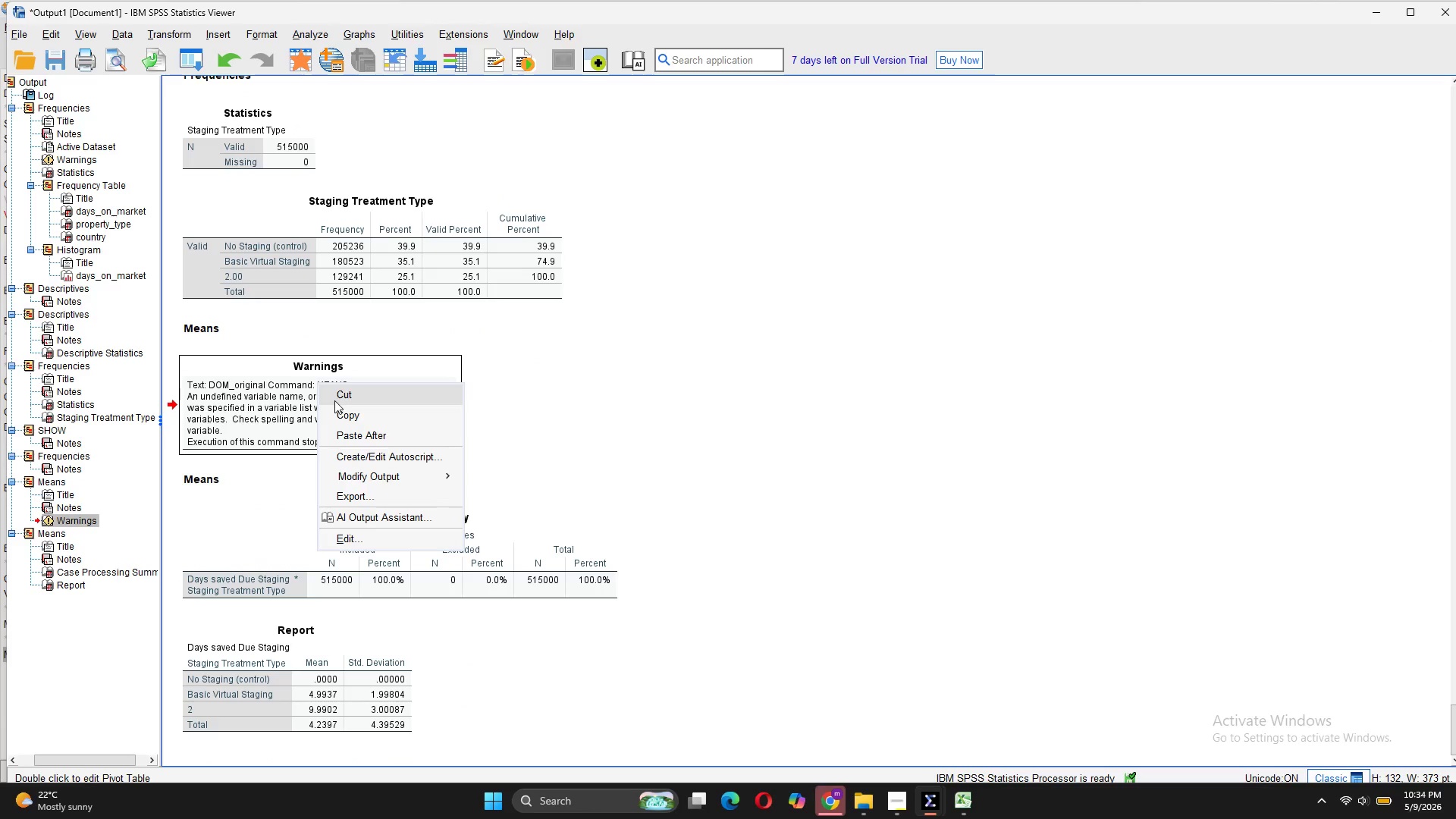 
left_click([336, 399])
 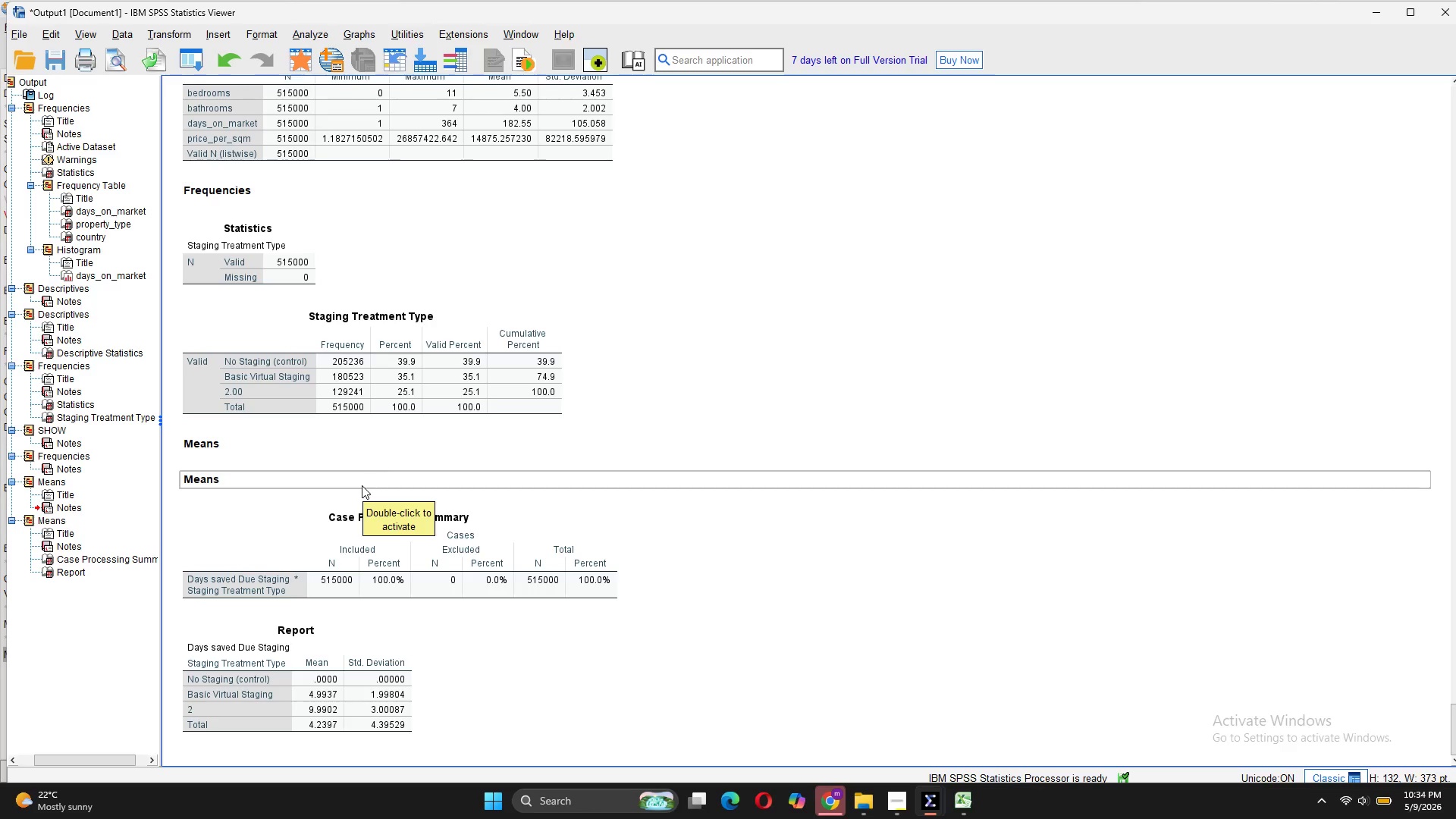 
scroll: coordinate [362, 377], scroll_direction: up, amount: 5.0
 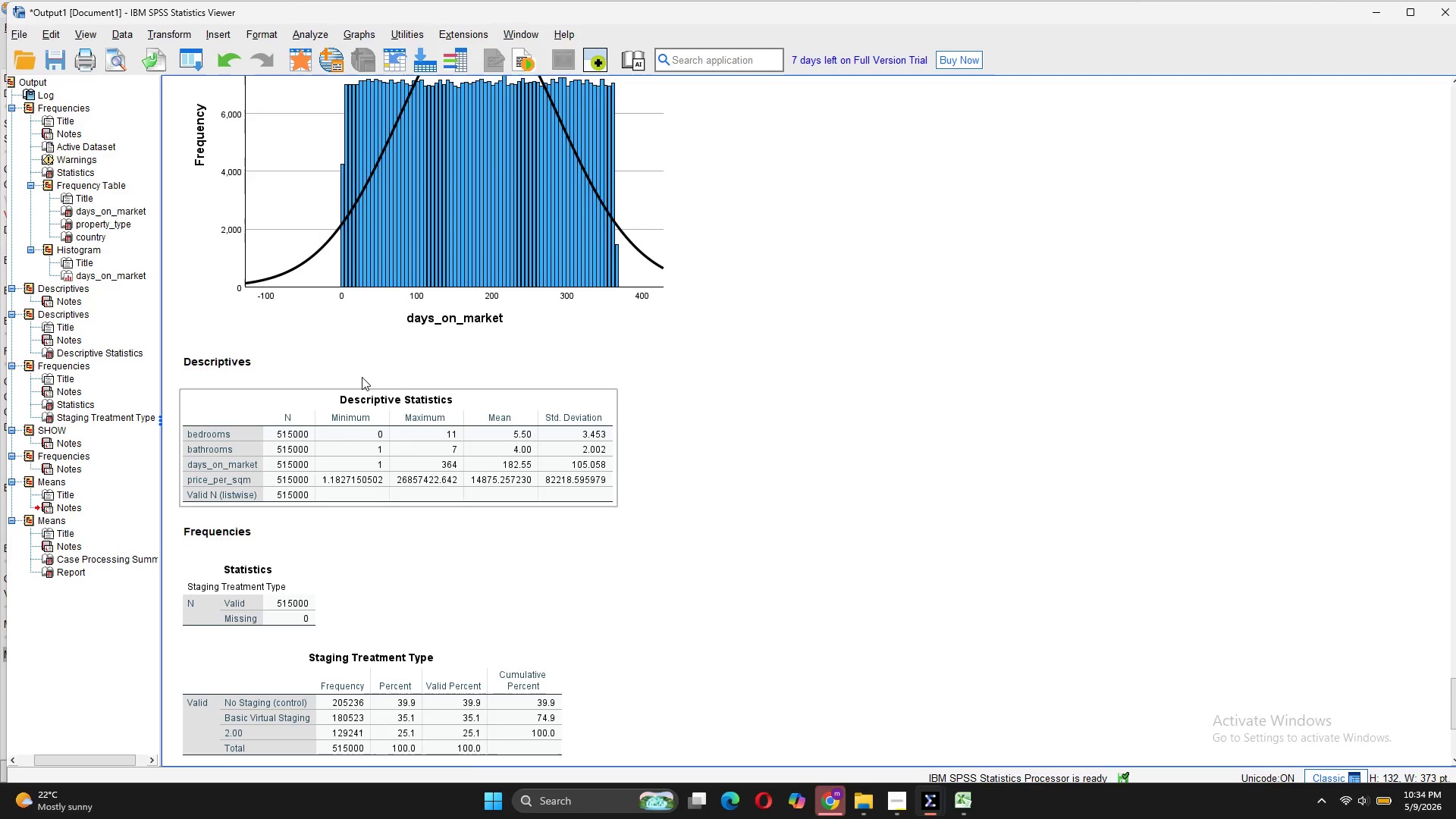 
scroll: coordinate [404, 647], scroll_direction: down, amount: 5.0
 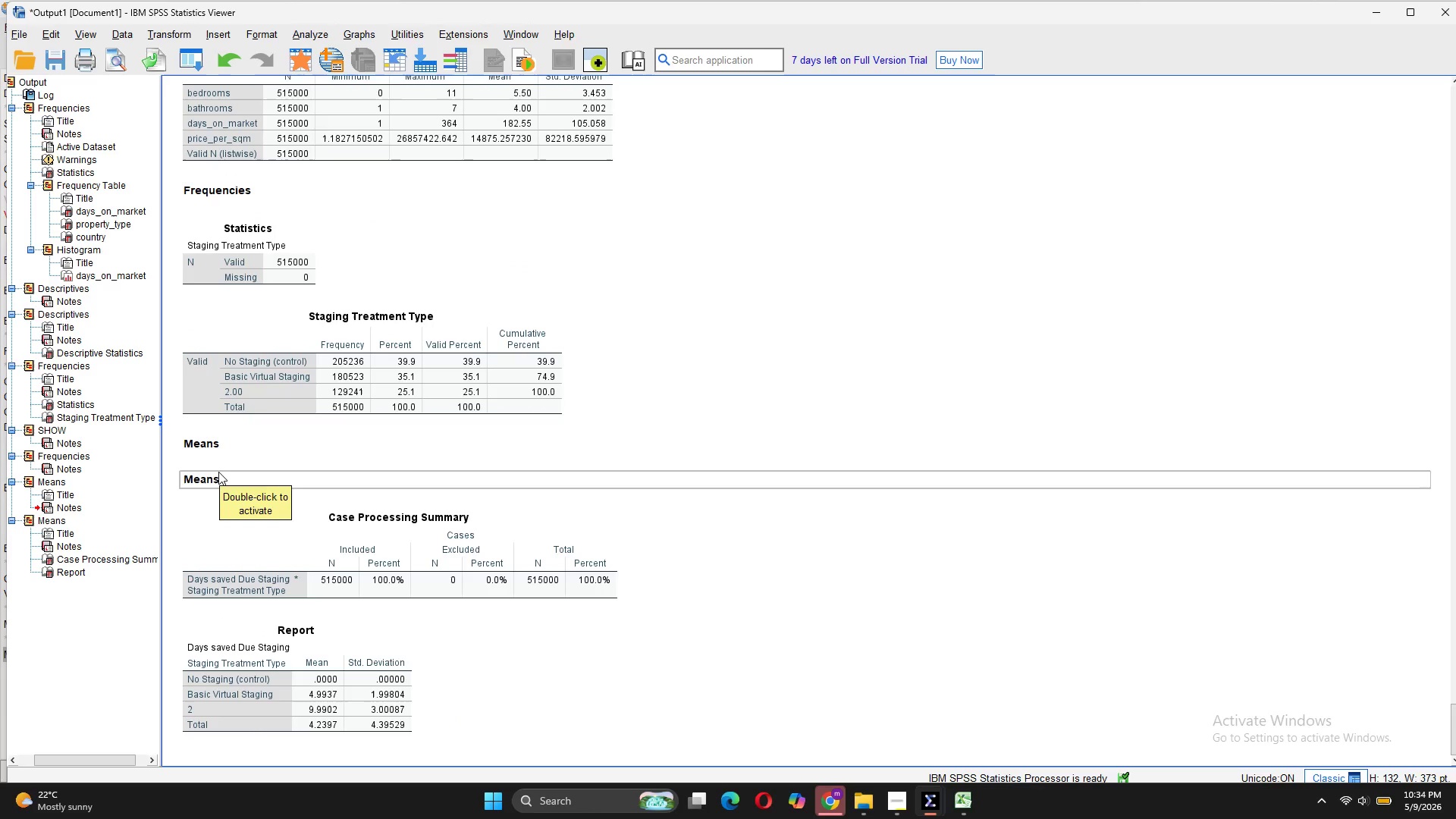 
right_click([218, 475])
 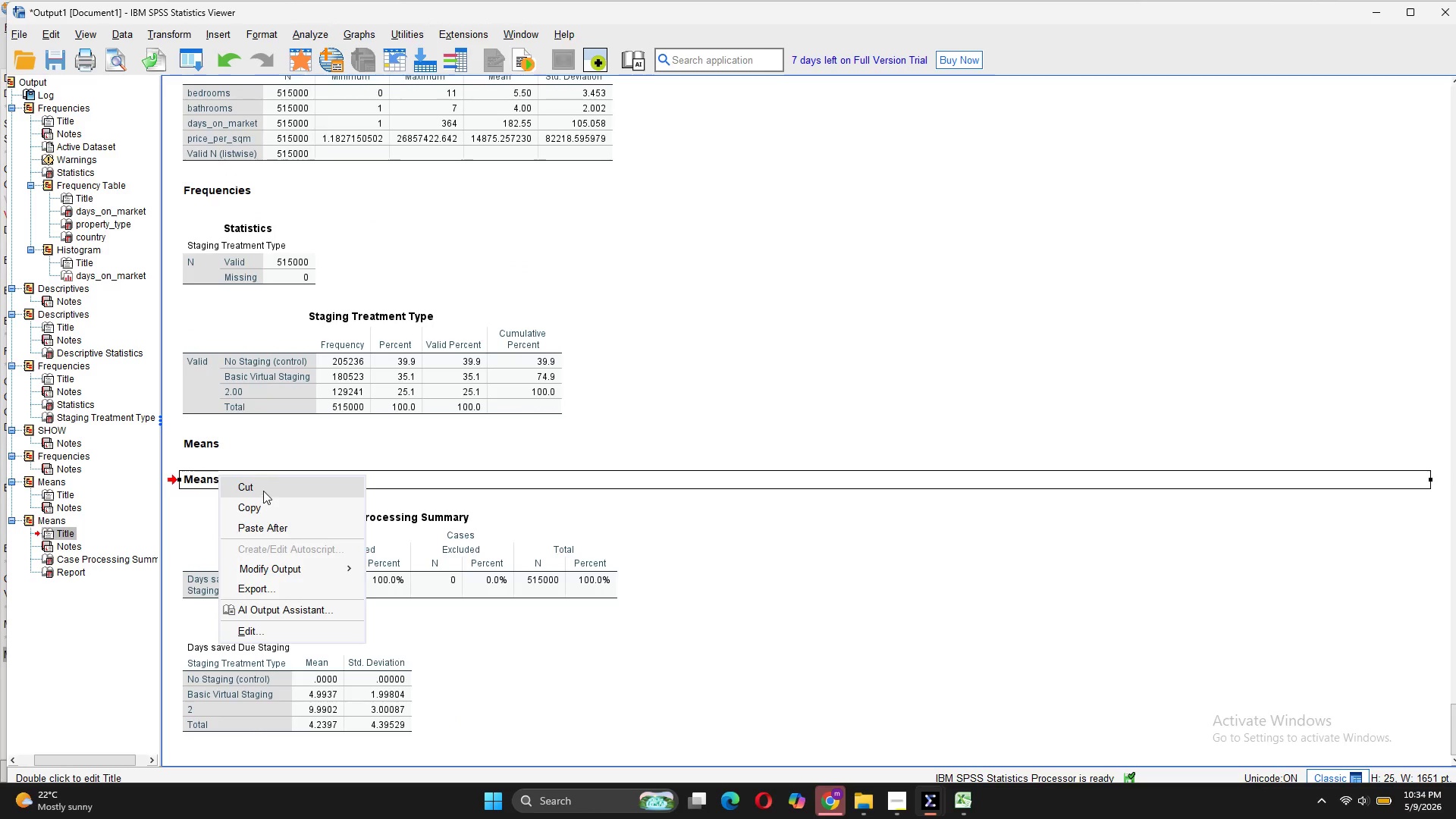 
left_click([263, 489])
 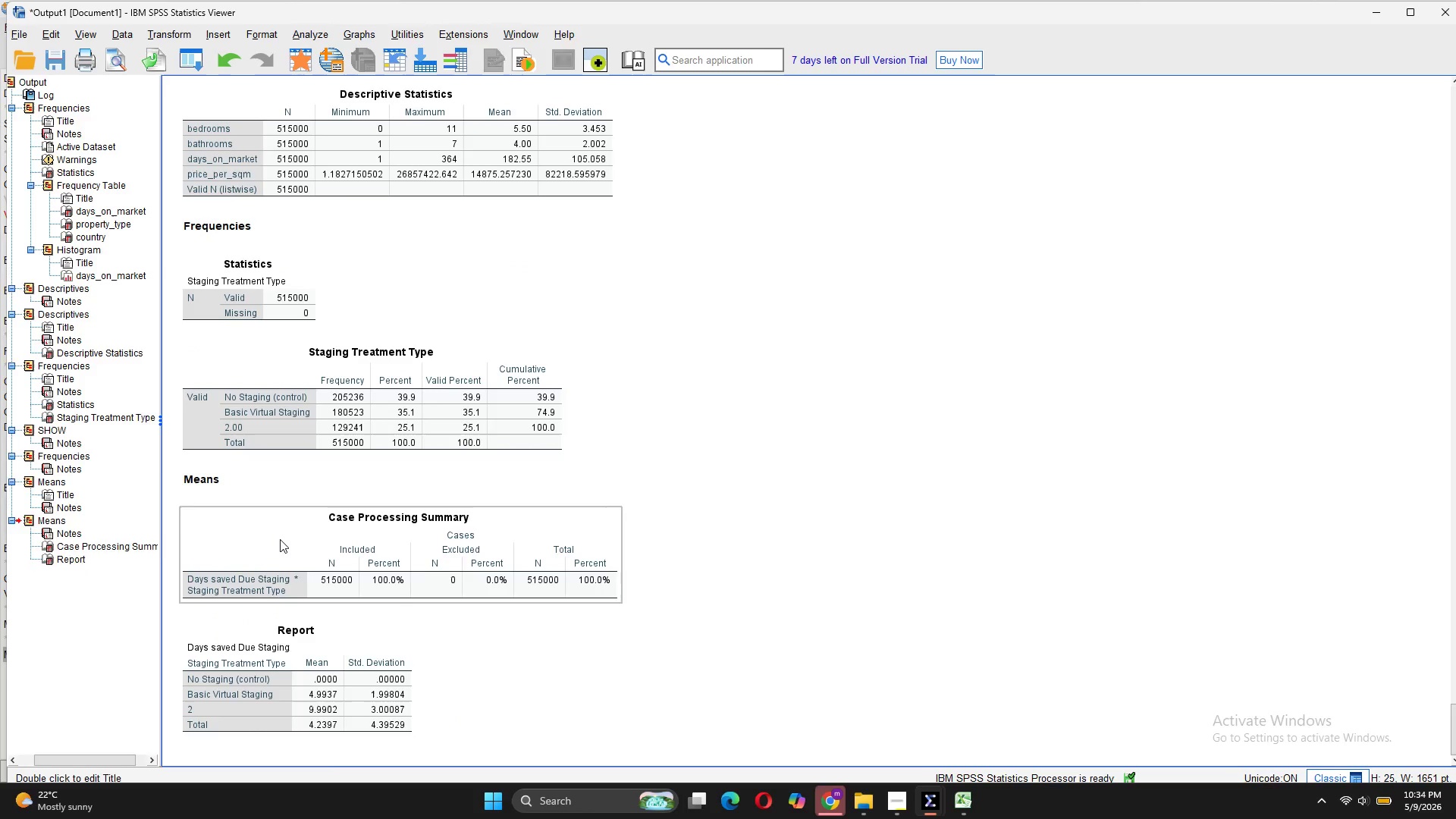 
right_click([280, 539])
 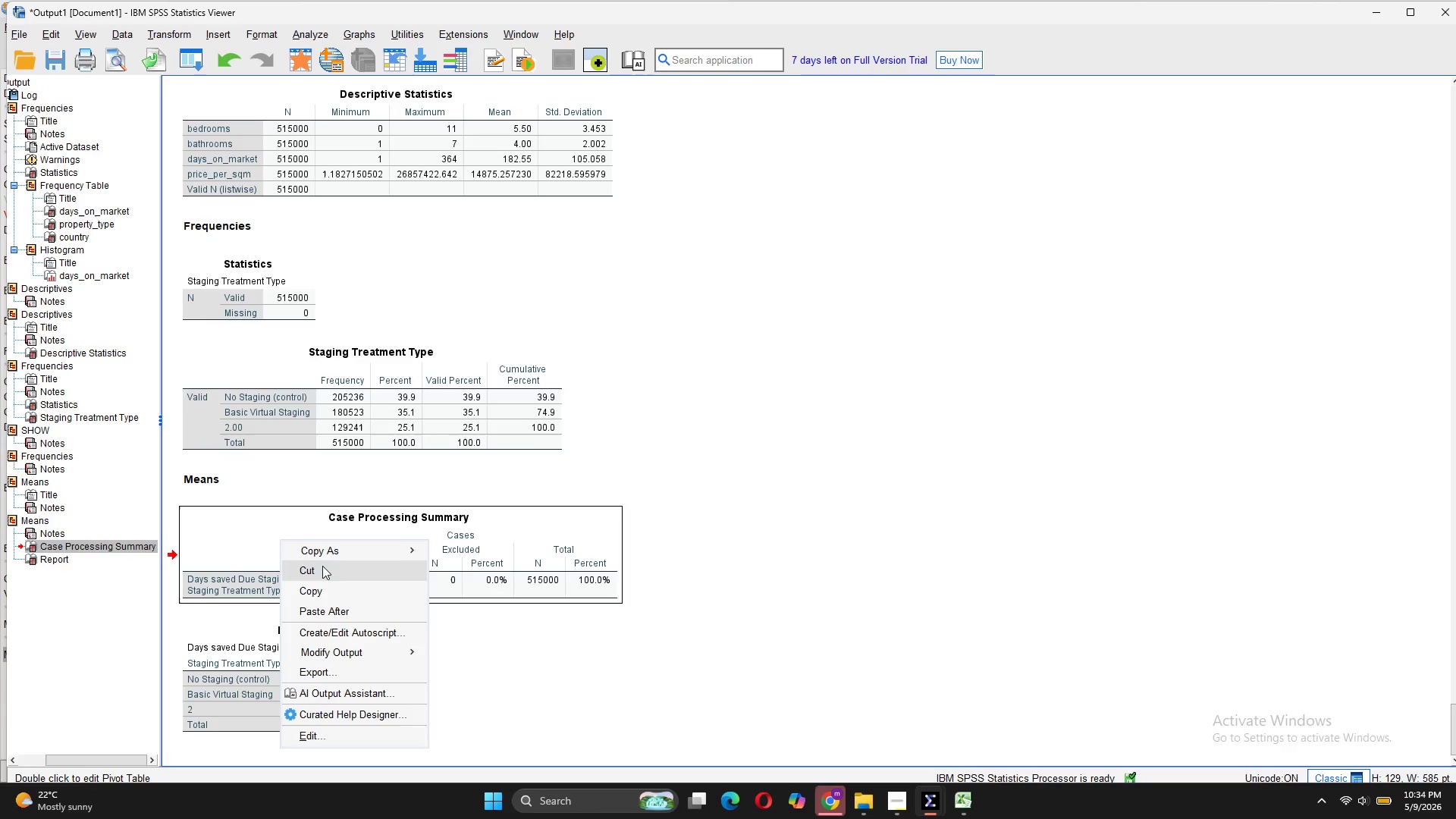 
left_click([322, 566])
 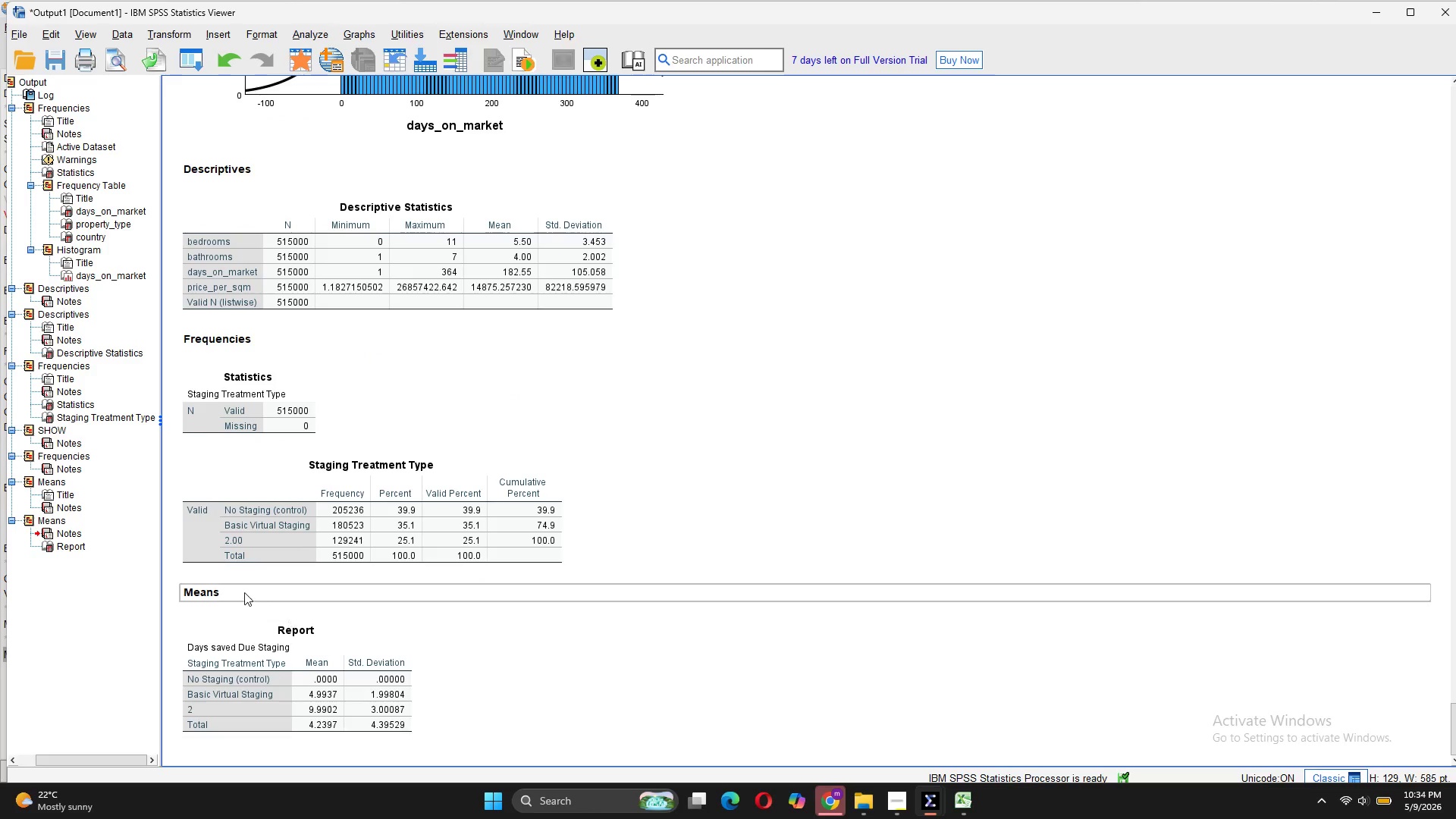 
right_click([244, 591])
 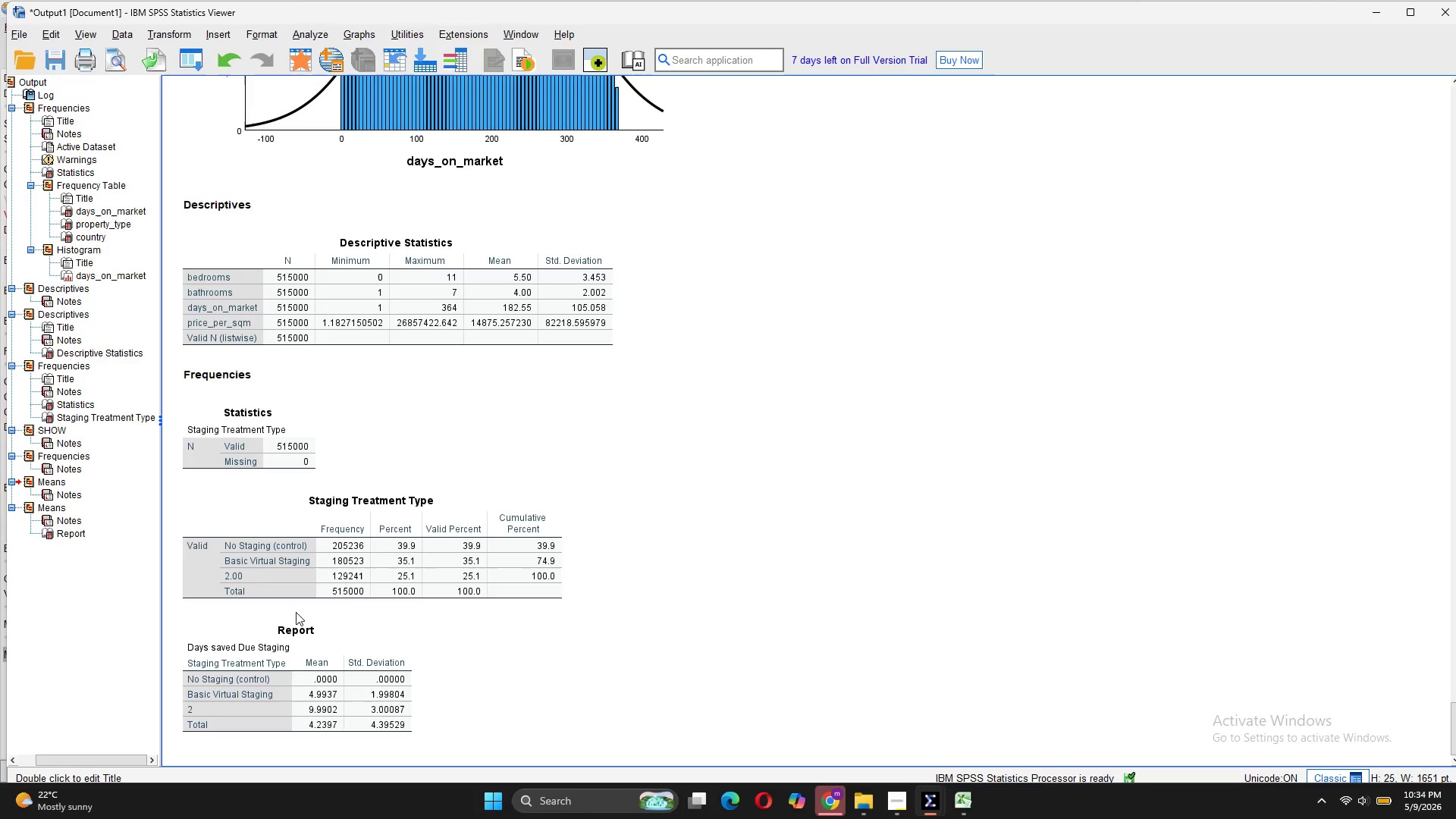 
right_click([318, 635])
 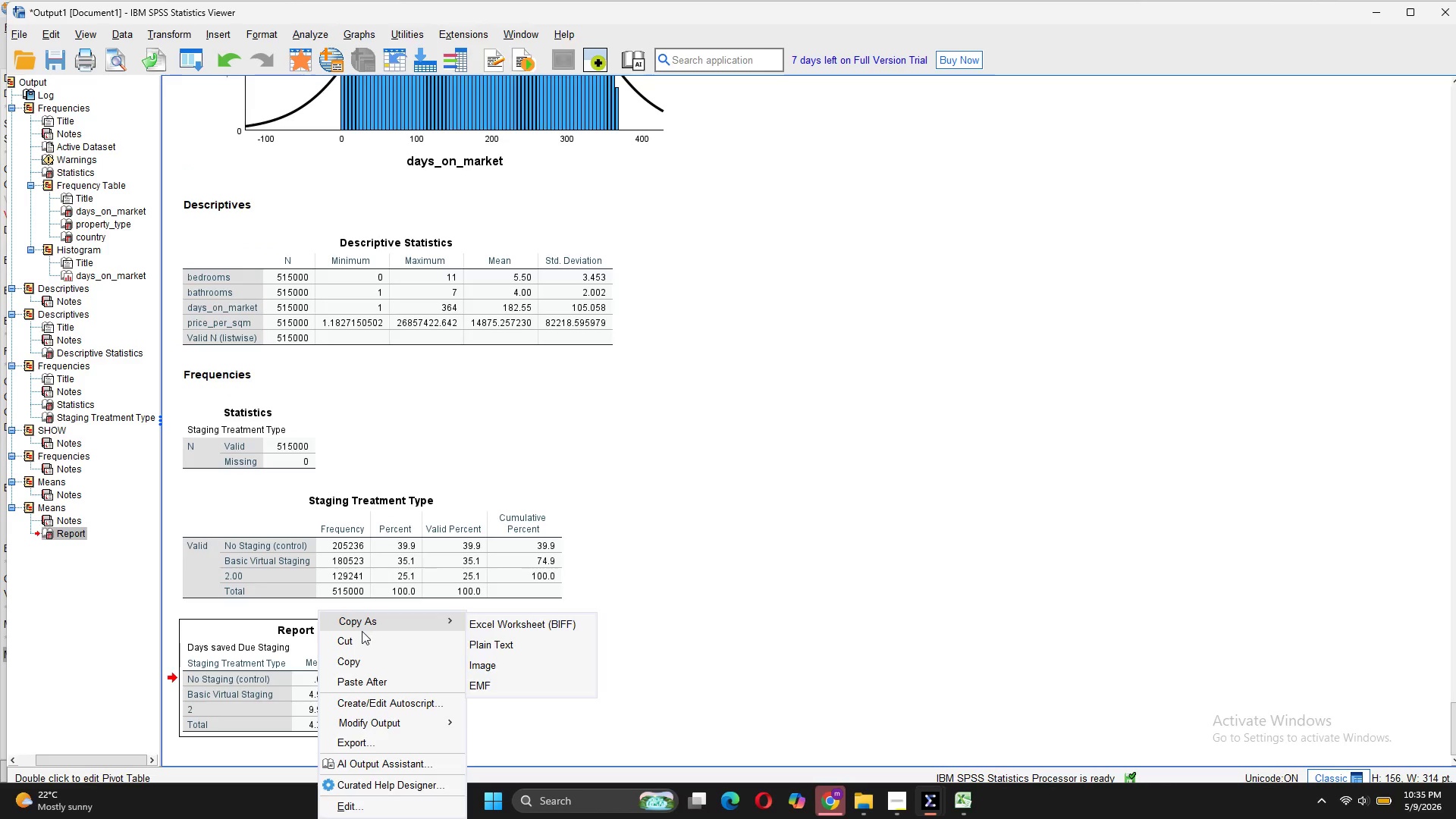 
scroll: coordinate [317, 619], scroll_direction: down, amount: 2.0
 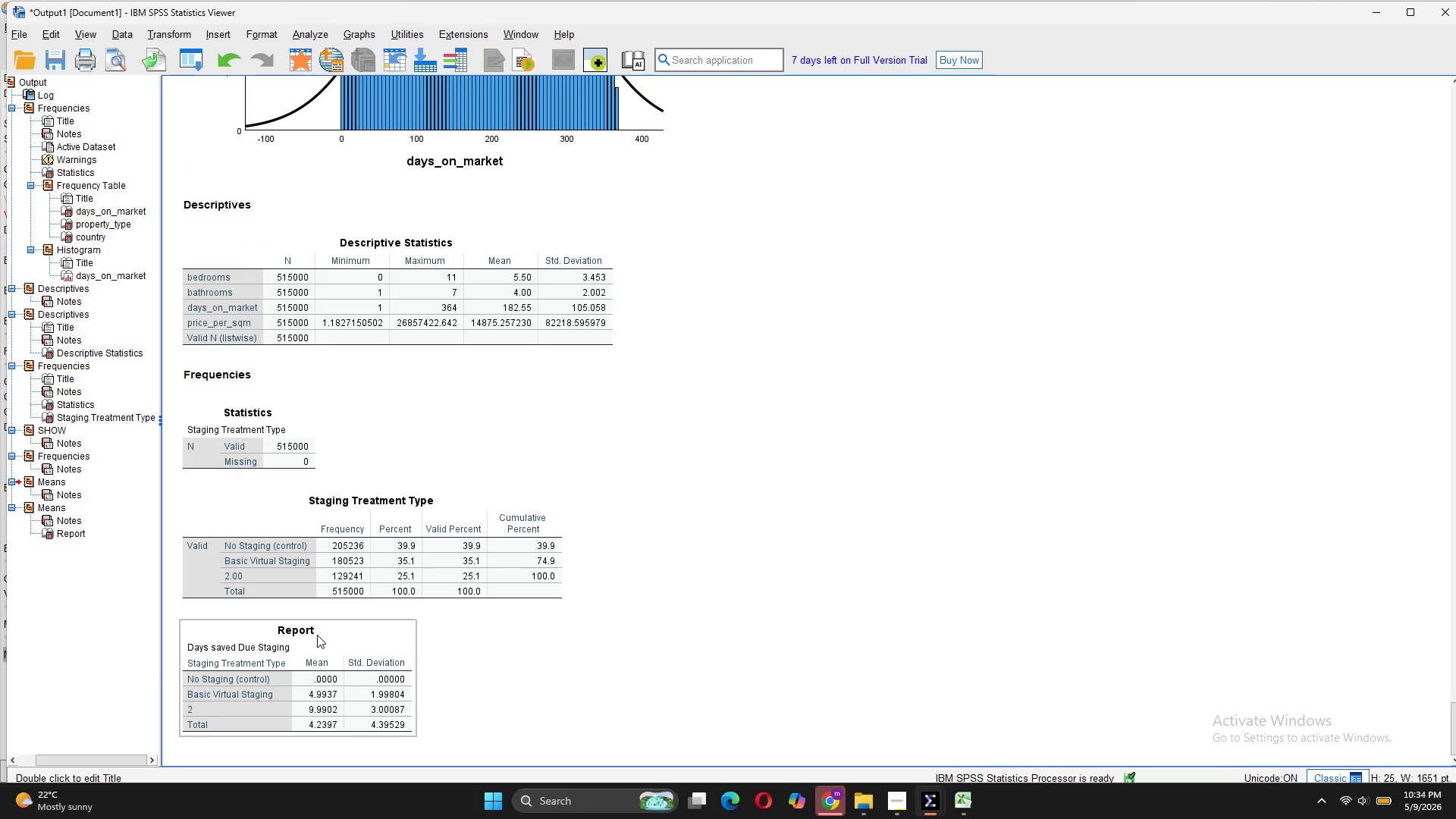 
left_click([361, 636])
 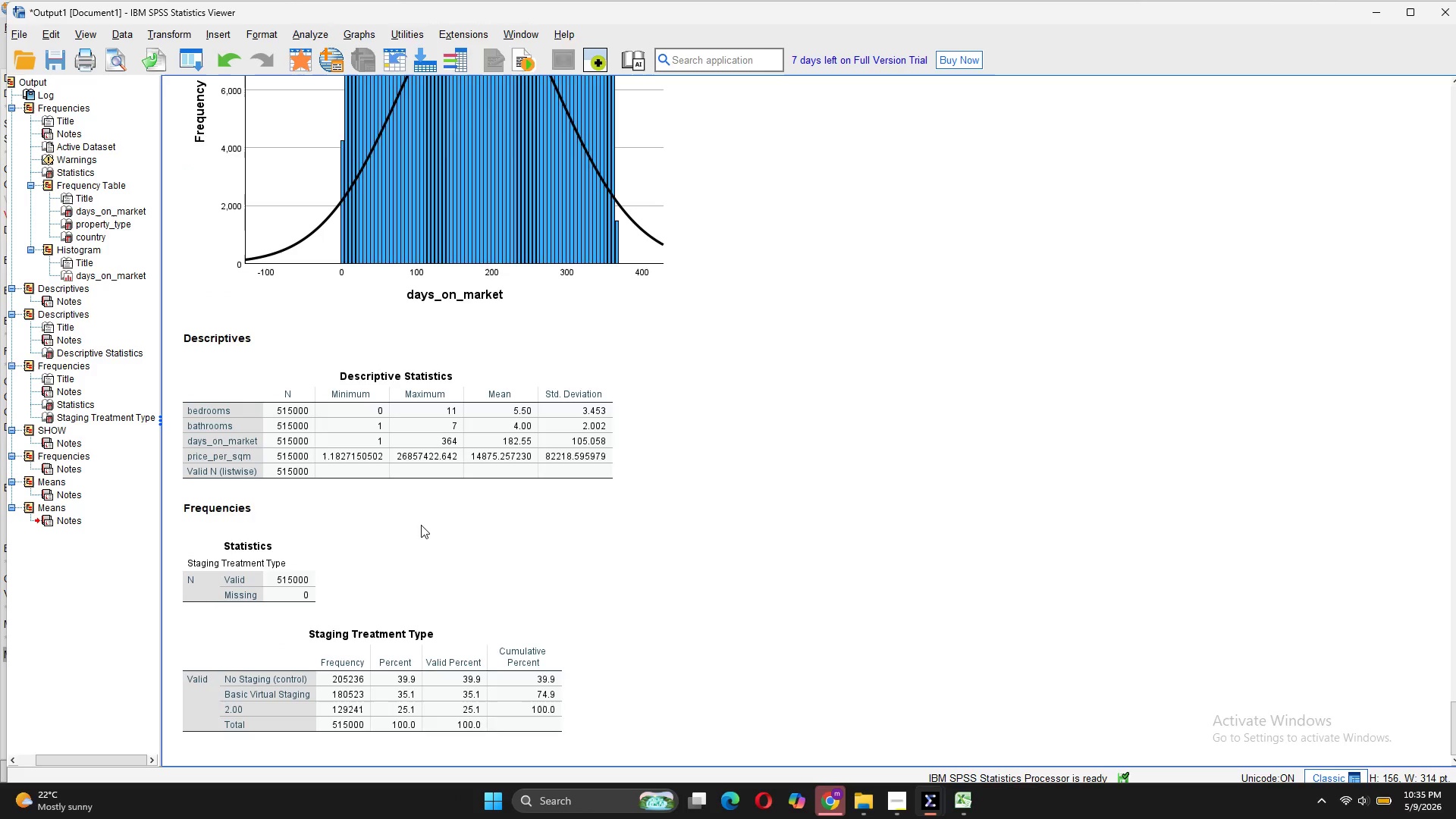 
scroll: coordinate [422, 526], scroll_direction: down, amount: 2.0